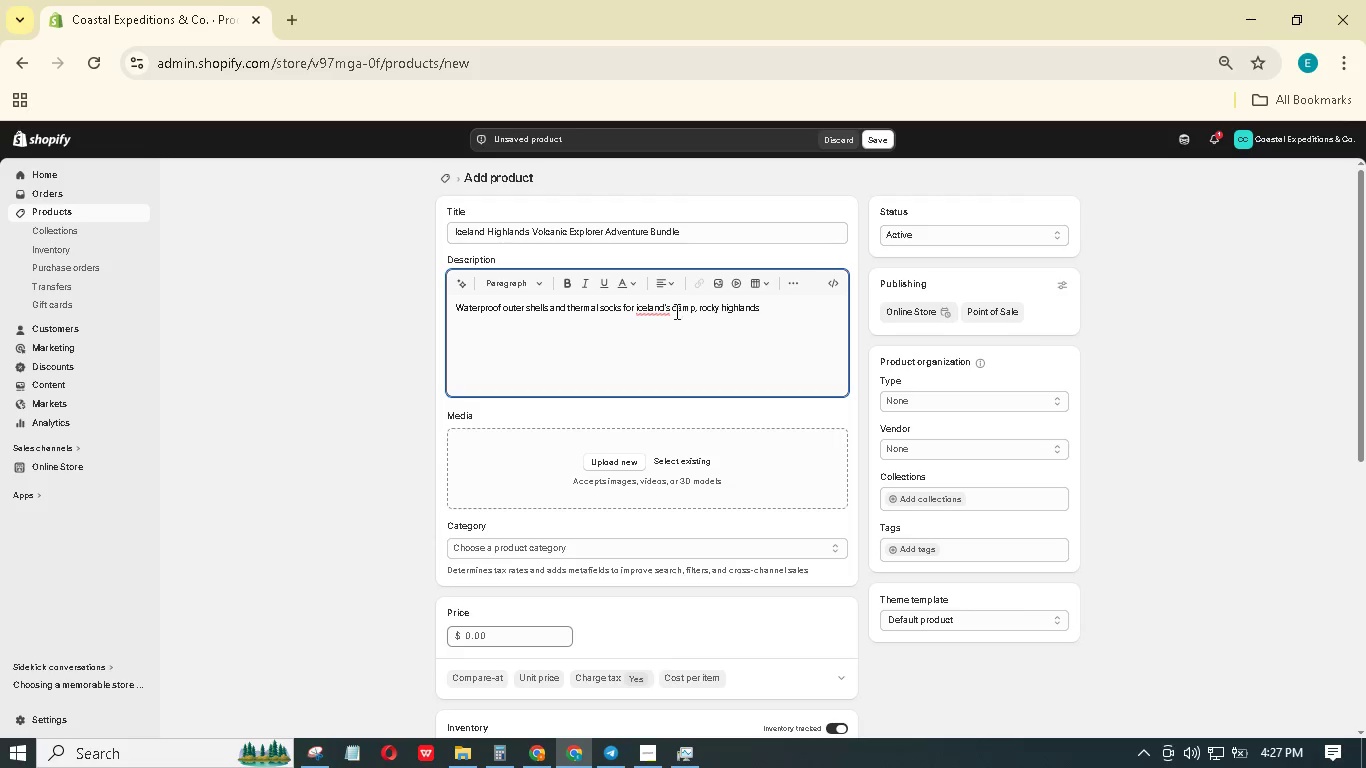 
wait(58.7)
 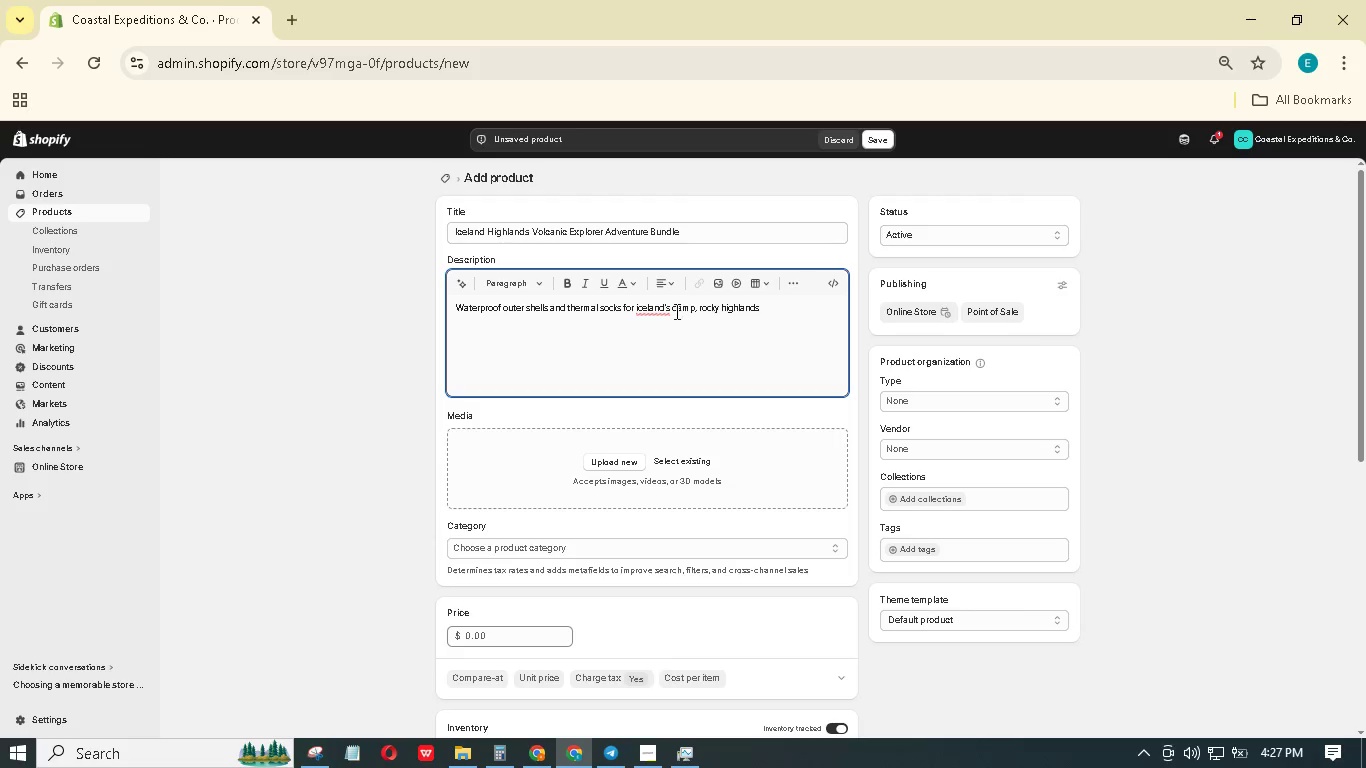 
key(Backspace)
key(Backspace)
type(ds. built to withstand volcanic terrain and unpredictable weather )
key(Backspace)
type(. Ideal for hikers explorers)
key(Backspace)
key(Backspace)
key(Backspace)
 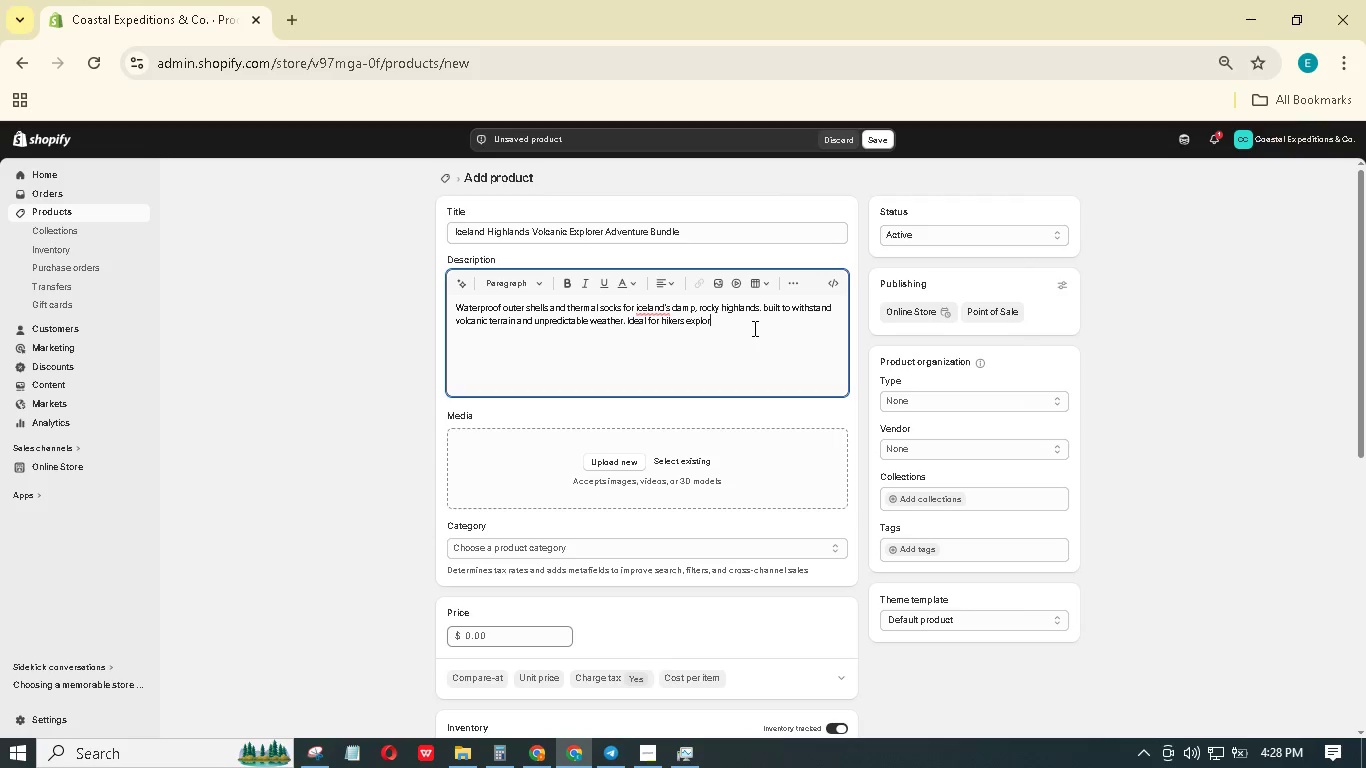 
type(ing geothermal fields for hikers exploring fields and glacial rivers.)
 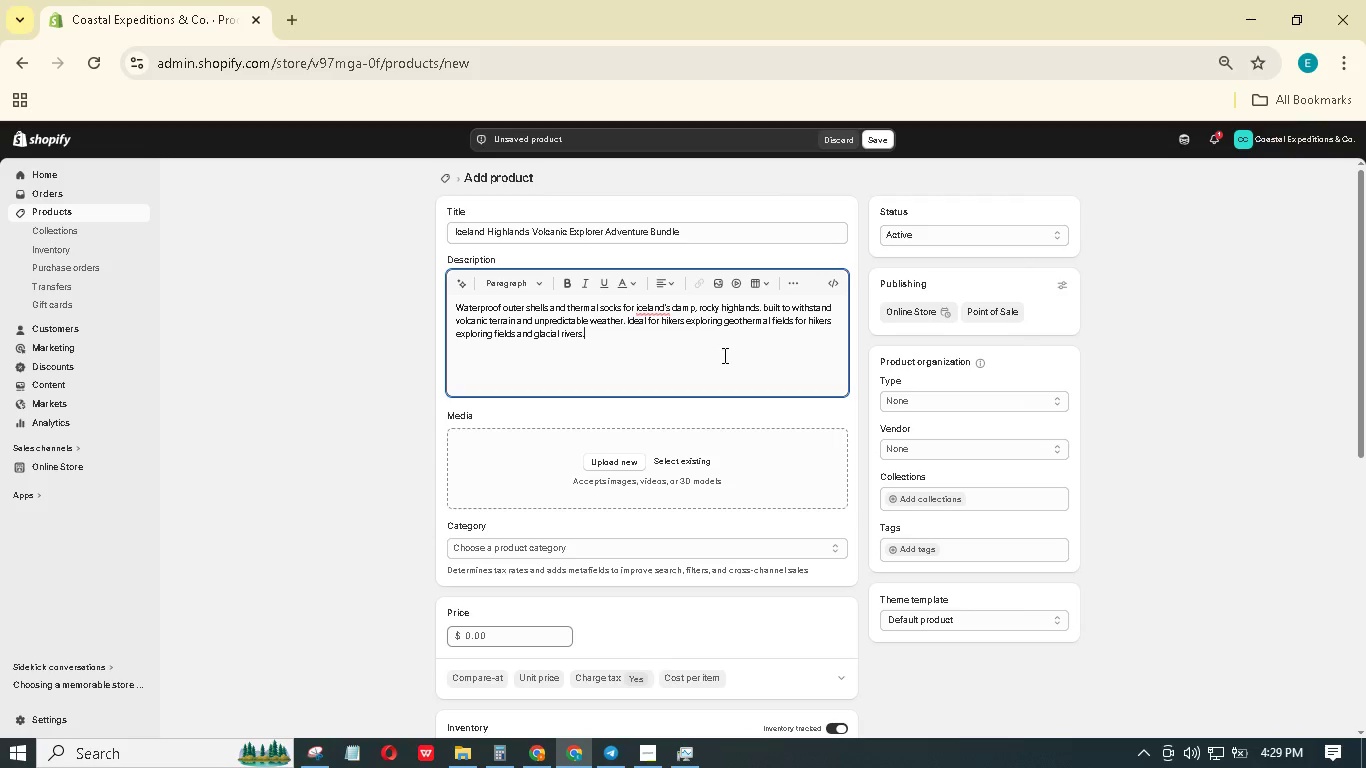 
wait(9.2)
 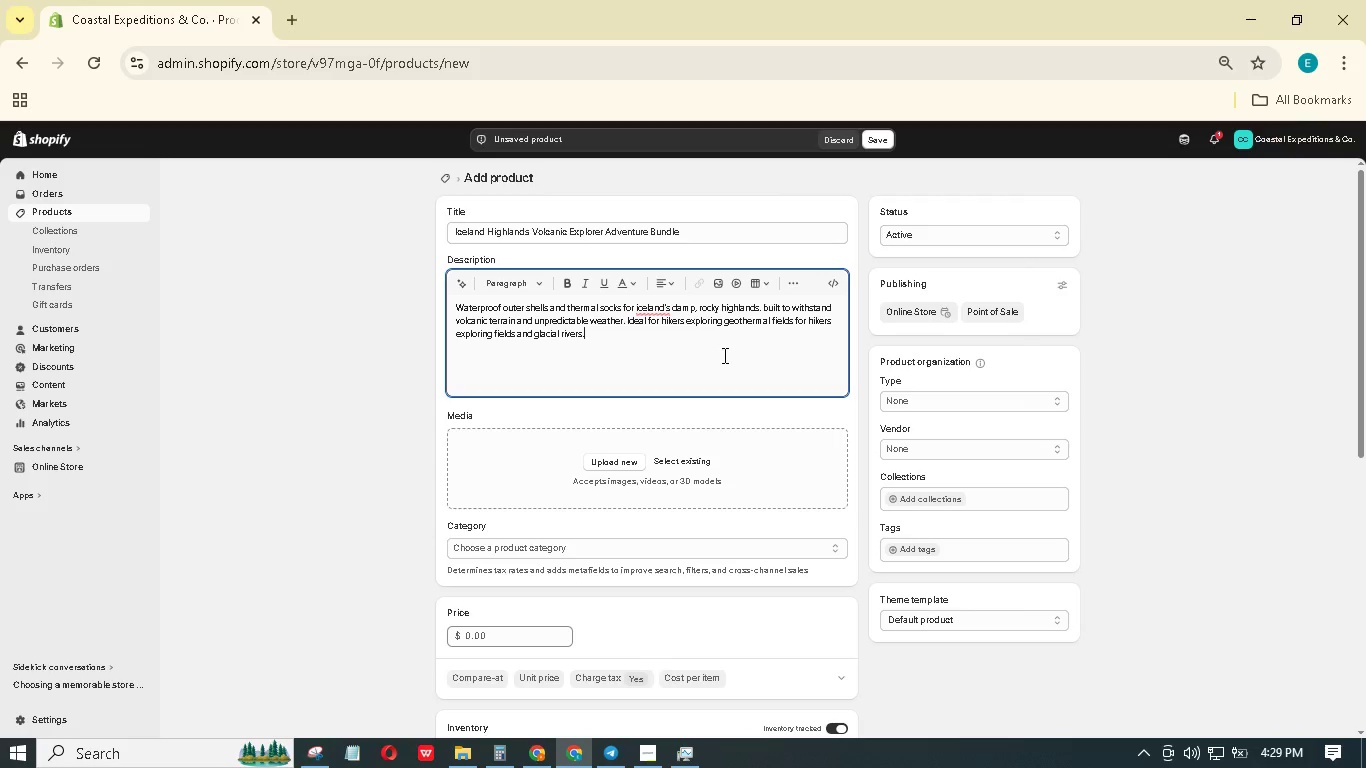 
left_click([622, 452])
 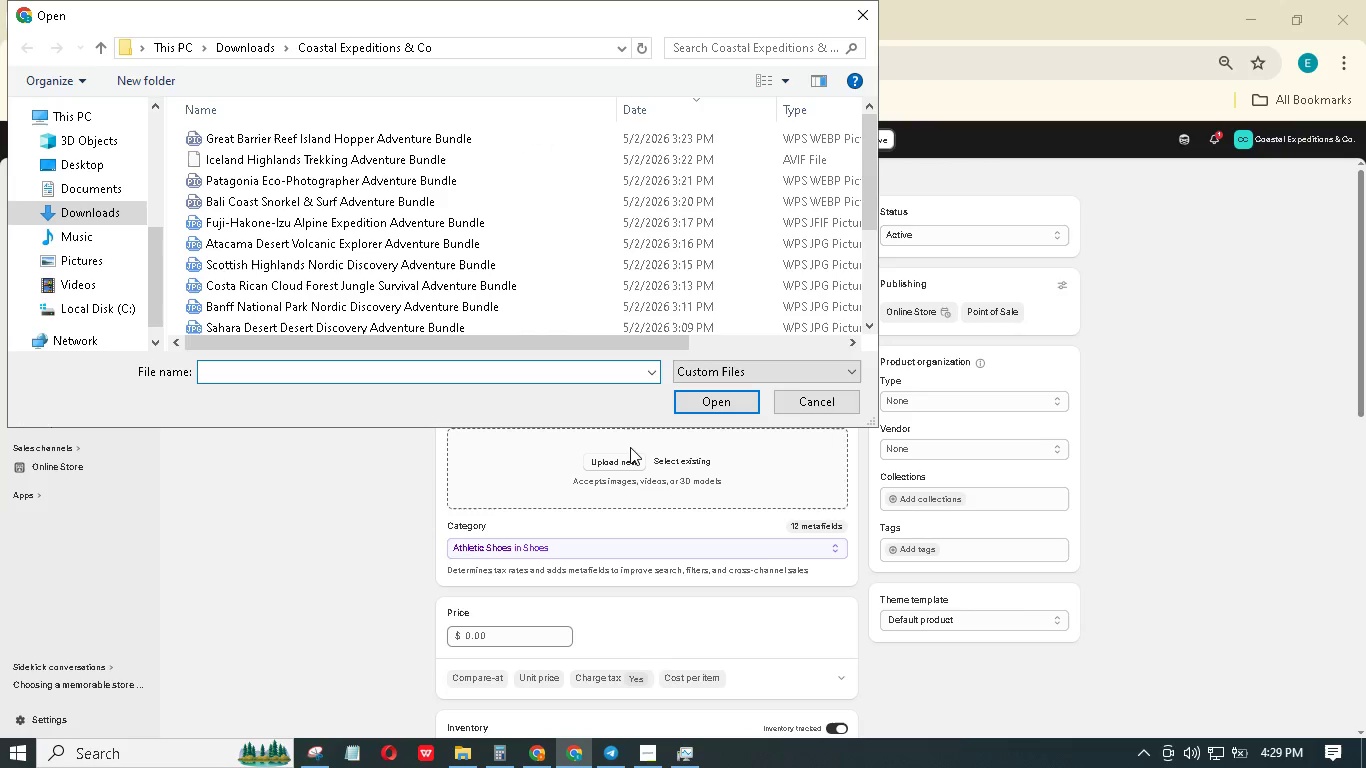 
wait(10.75)
 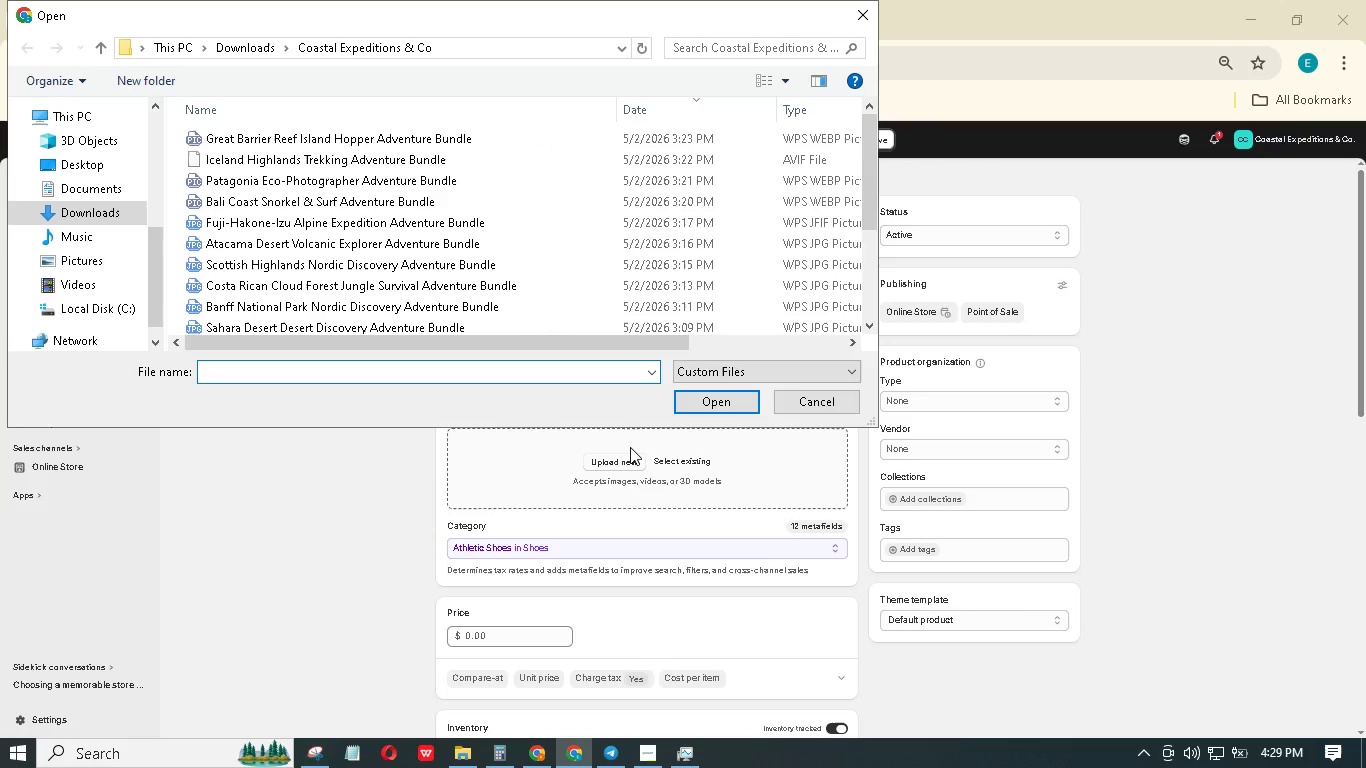 
scroll: coordinate [524, 230], scroll_direction: down, amount: 20.0
 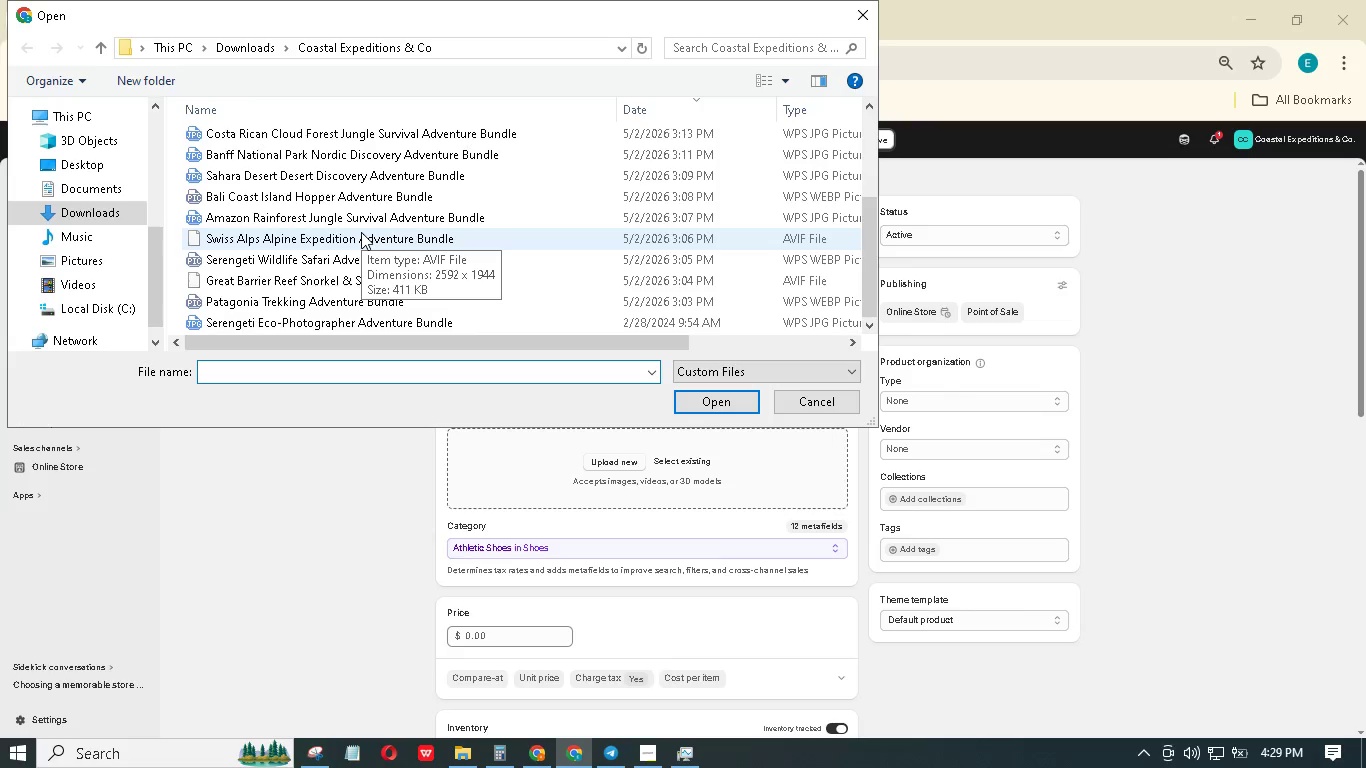 
left_click([363, 232])
 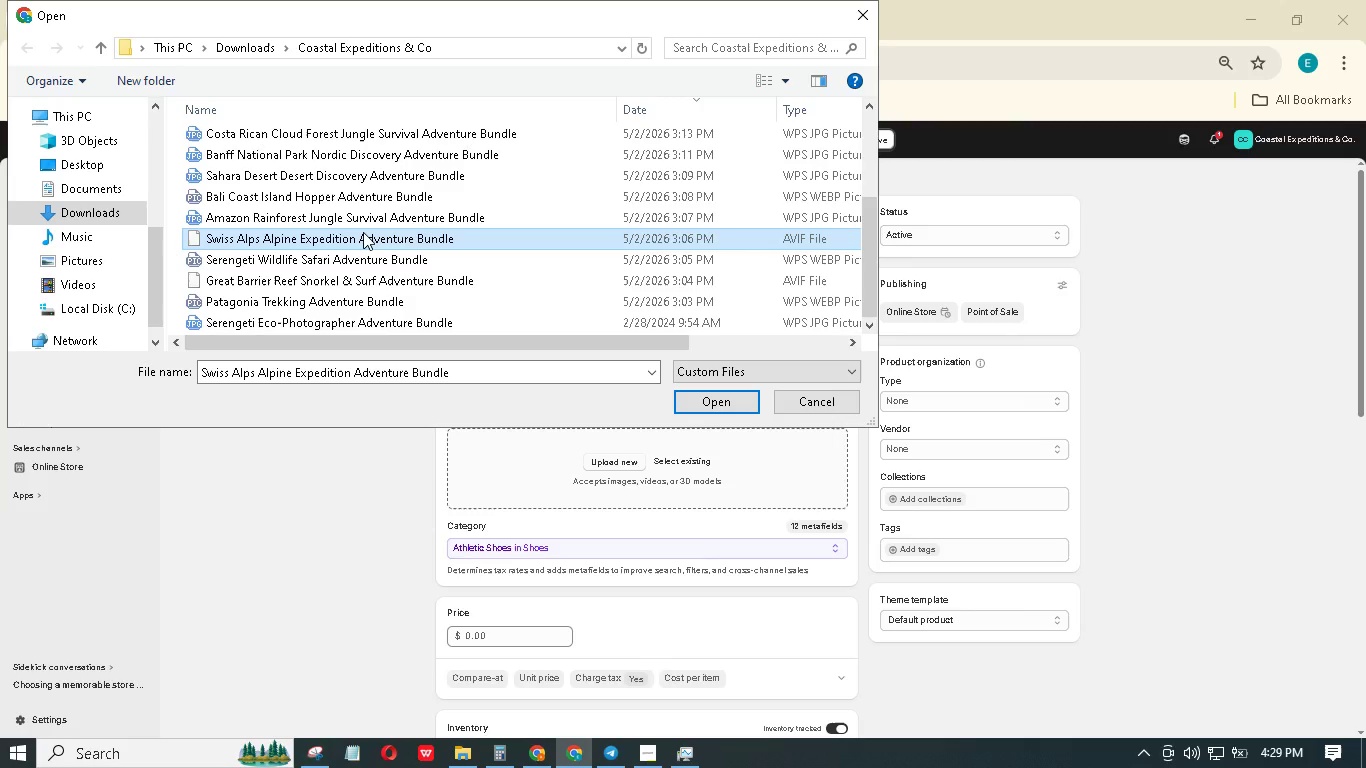 
scroll: coordinate [363, 232], scroll_direction: up, amount: 4.0
 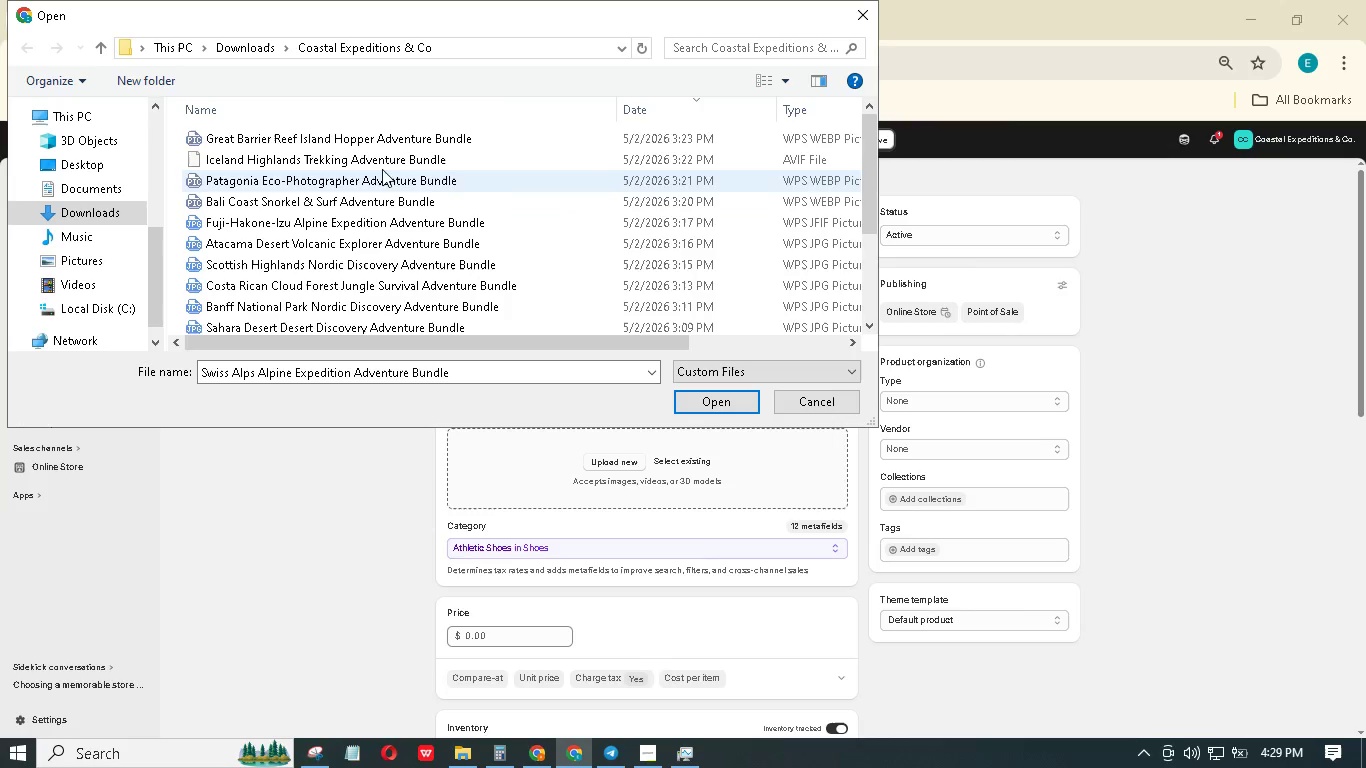 
left_click([387, 162])
 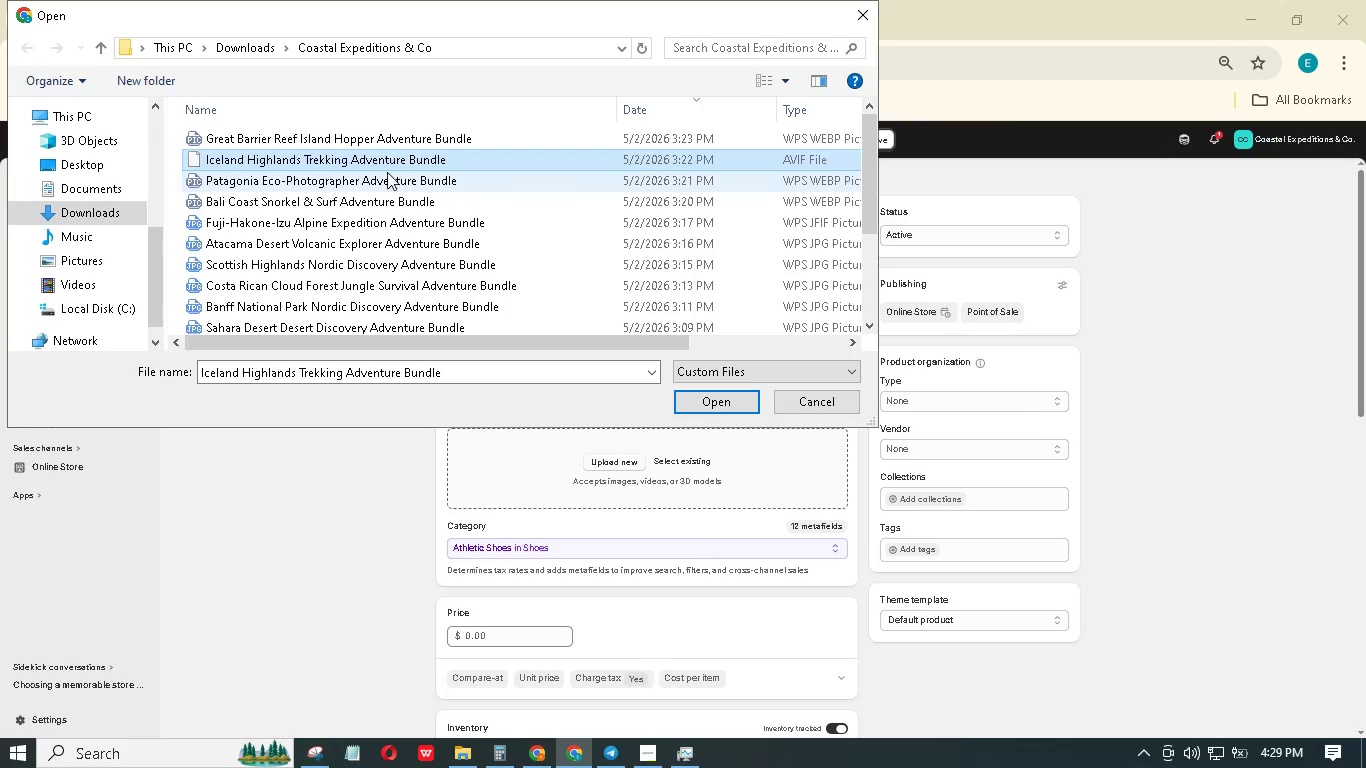 
wait(8.77)
 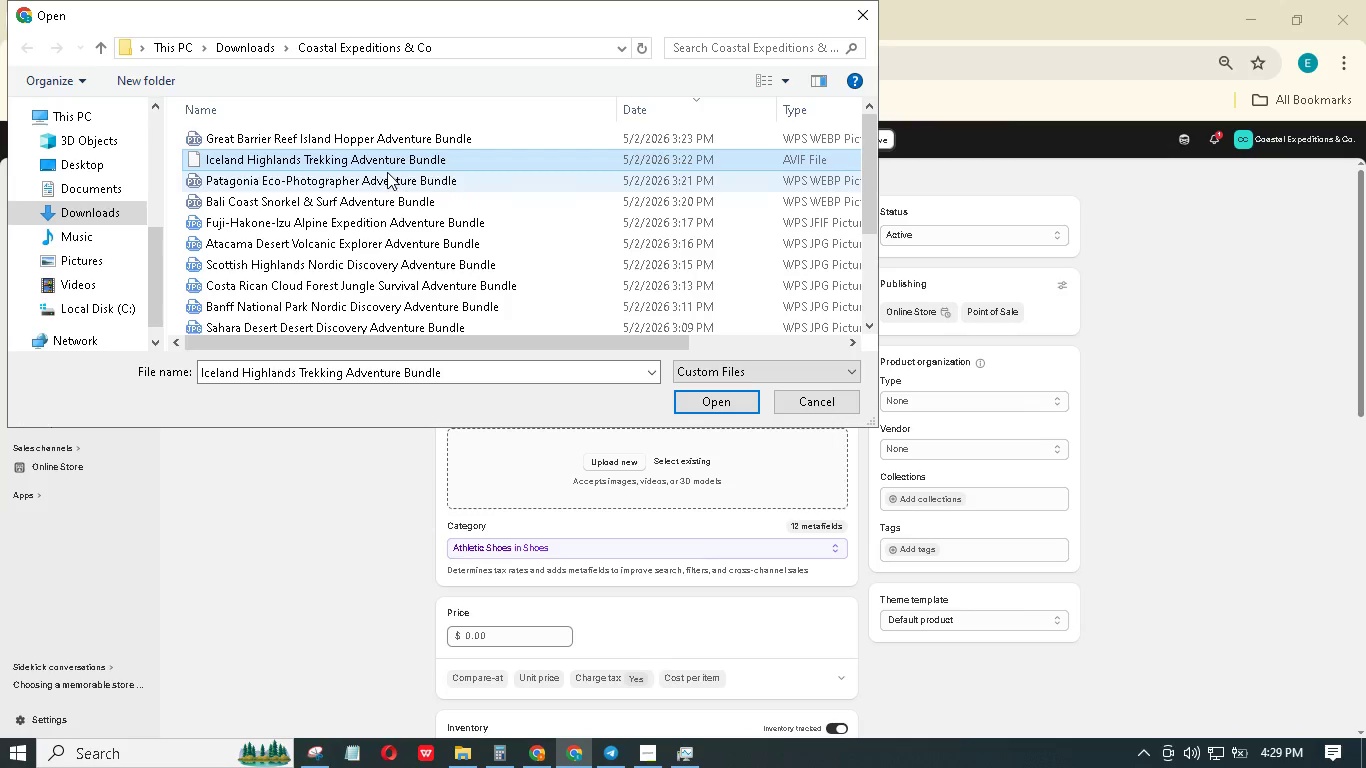 
scroll: coordinate [414, 227], scroll_direction: down, amount: 12.0
 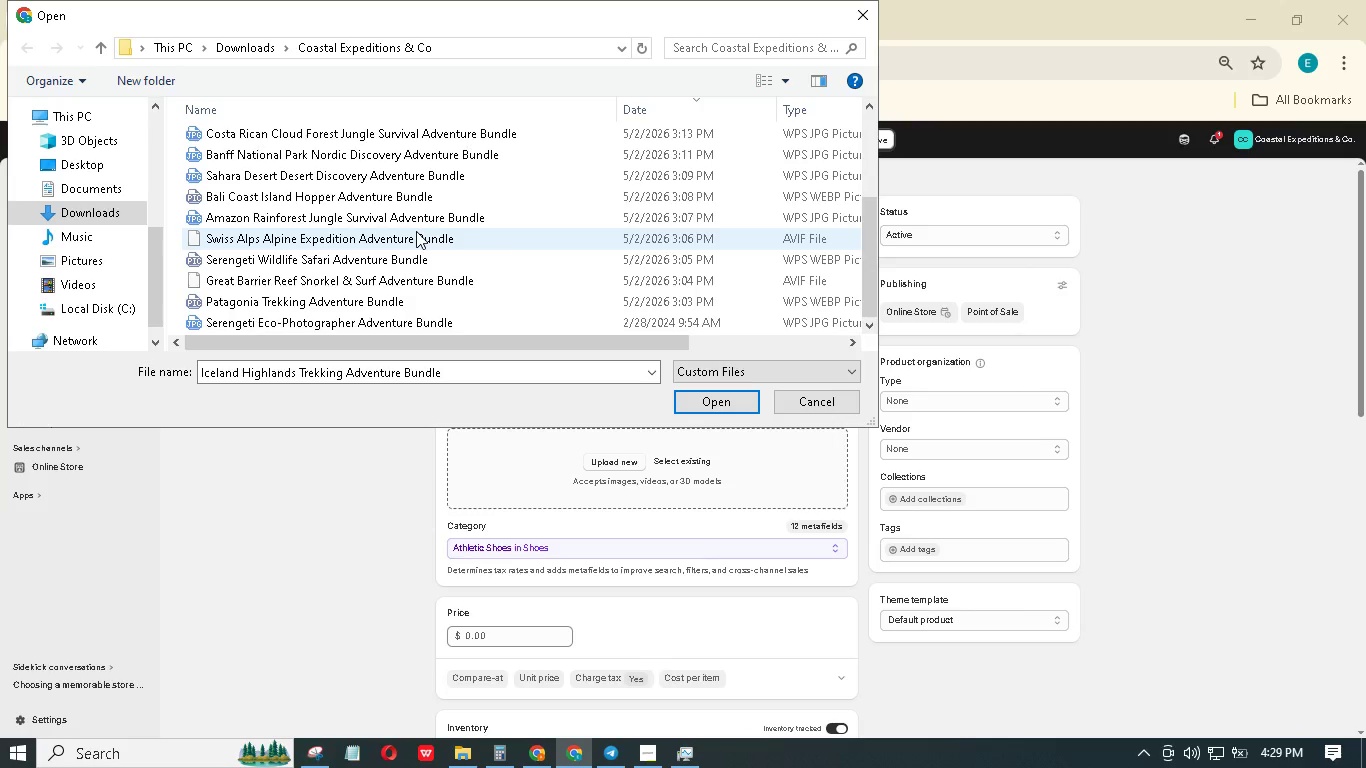 
scroll: coordinate [416, 231], scroll_direction: up, amount: 13.0
 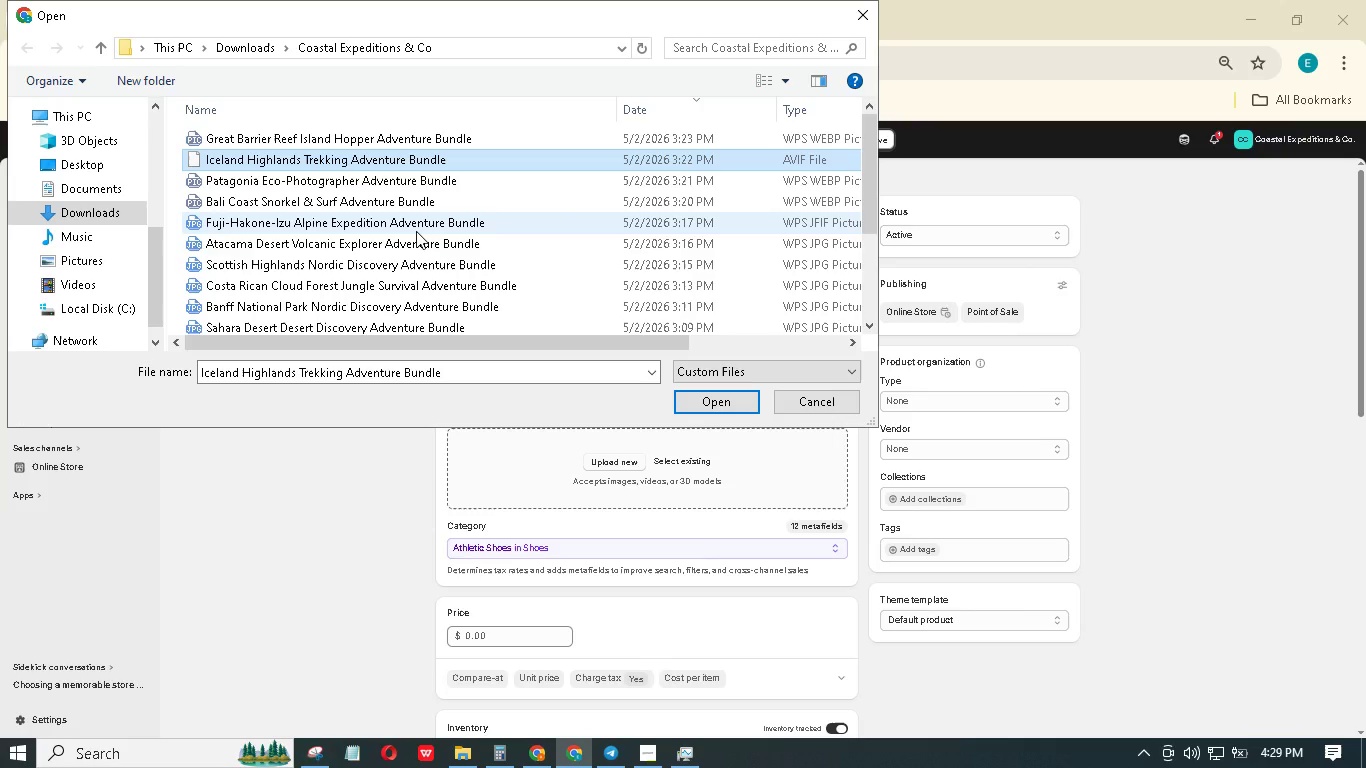 
key(Control+A)
 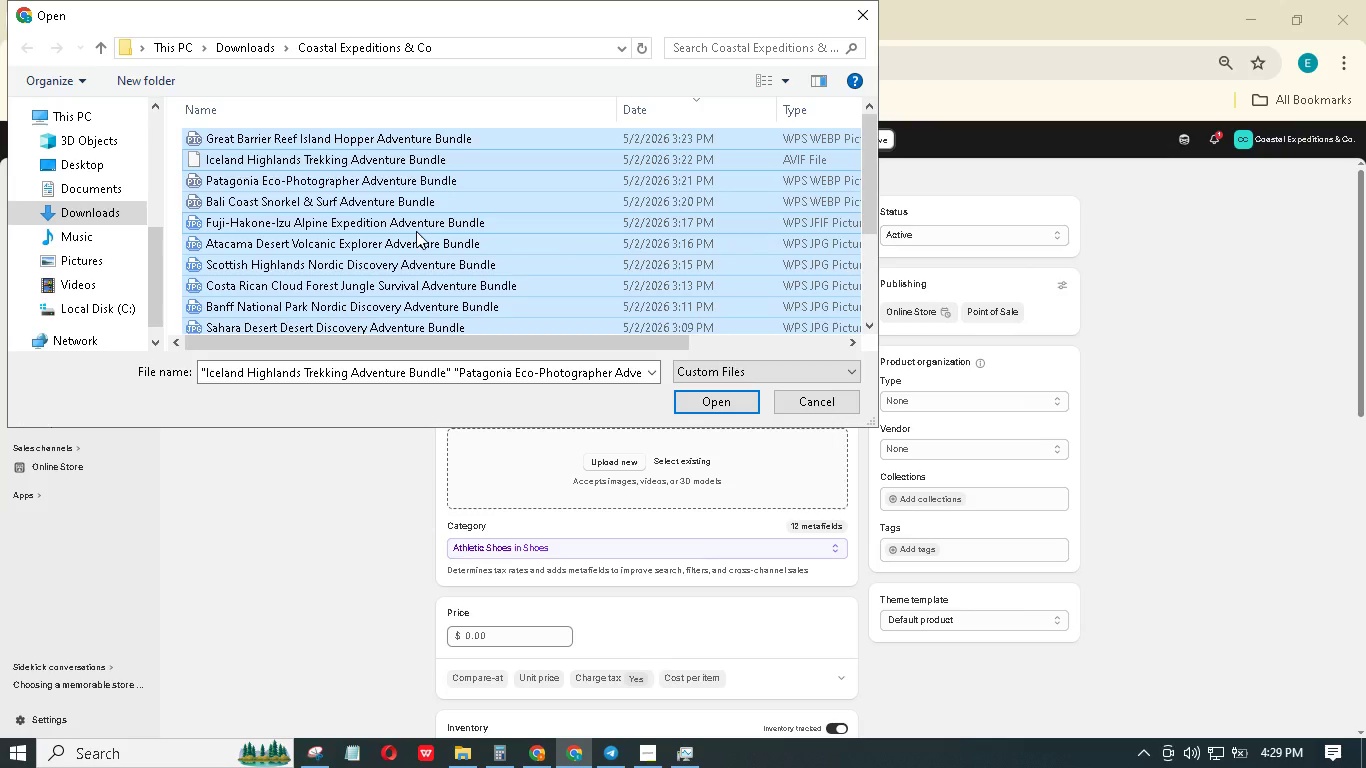 
right_click([416, 231])
 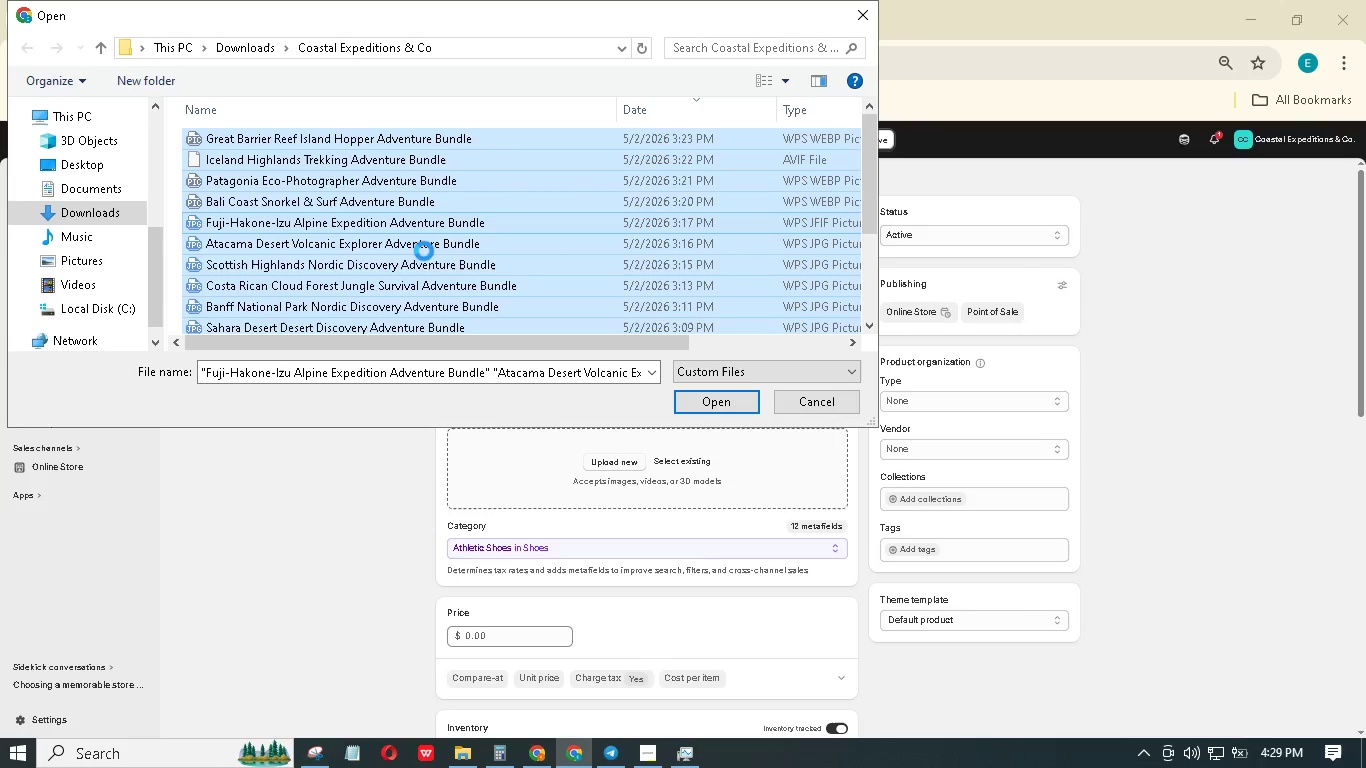 
left_click([407, 259])
 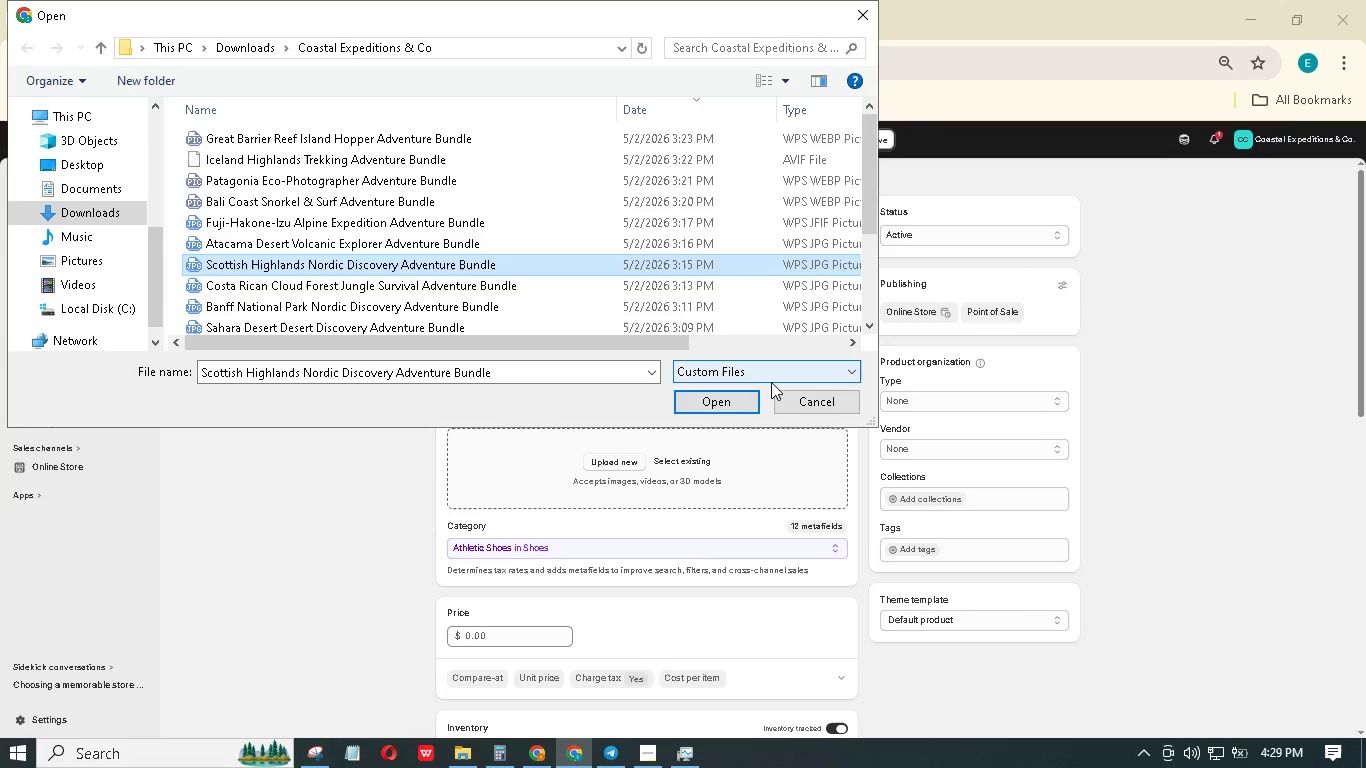 
left_click([787, 394])
 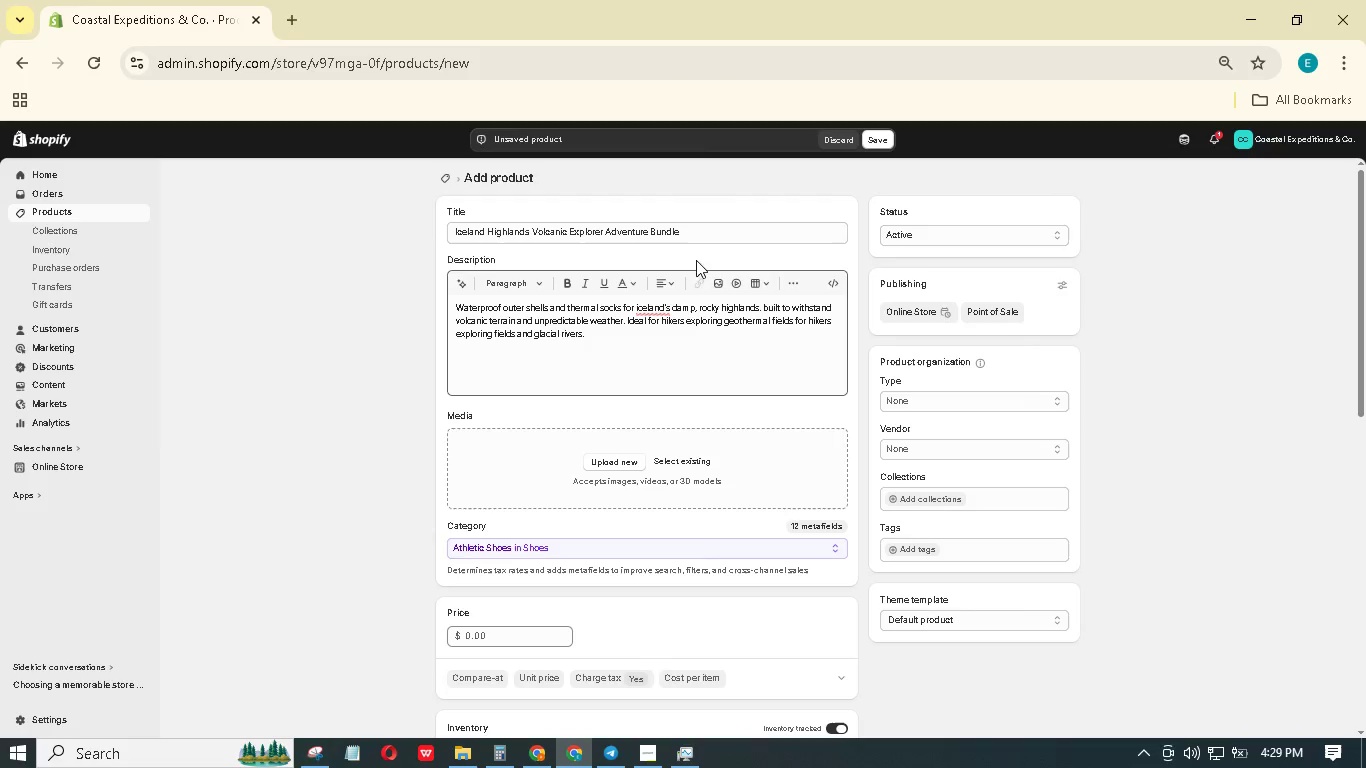 
left_click([711, 231])
 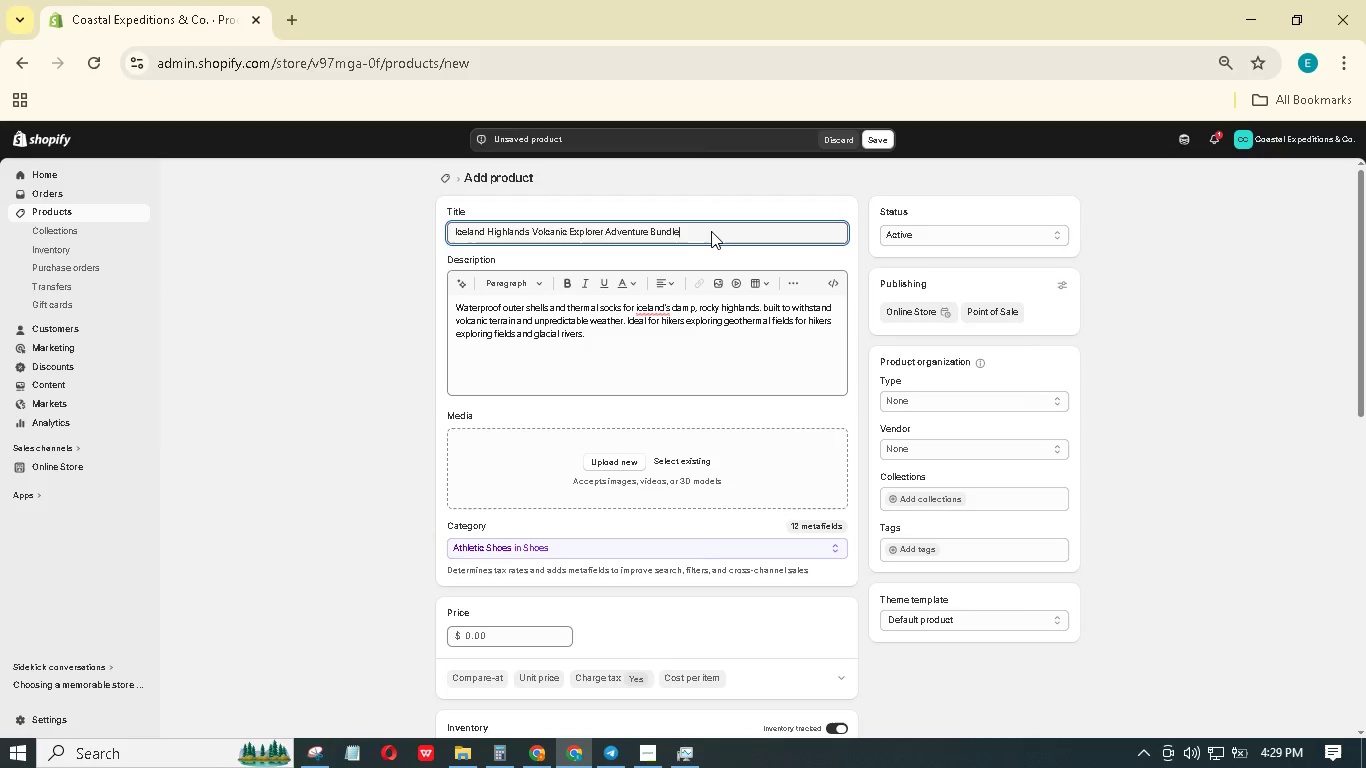 
key(Control+A)
 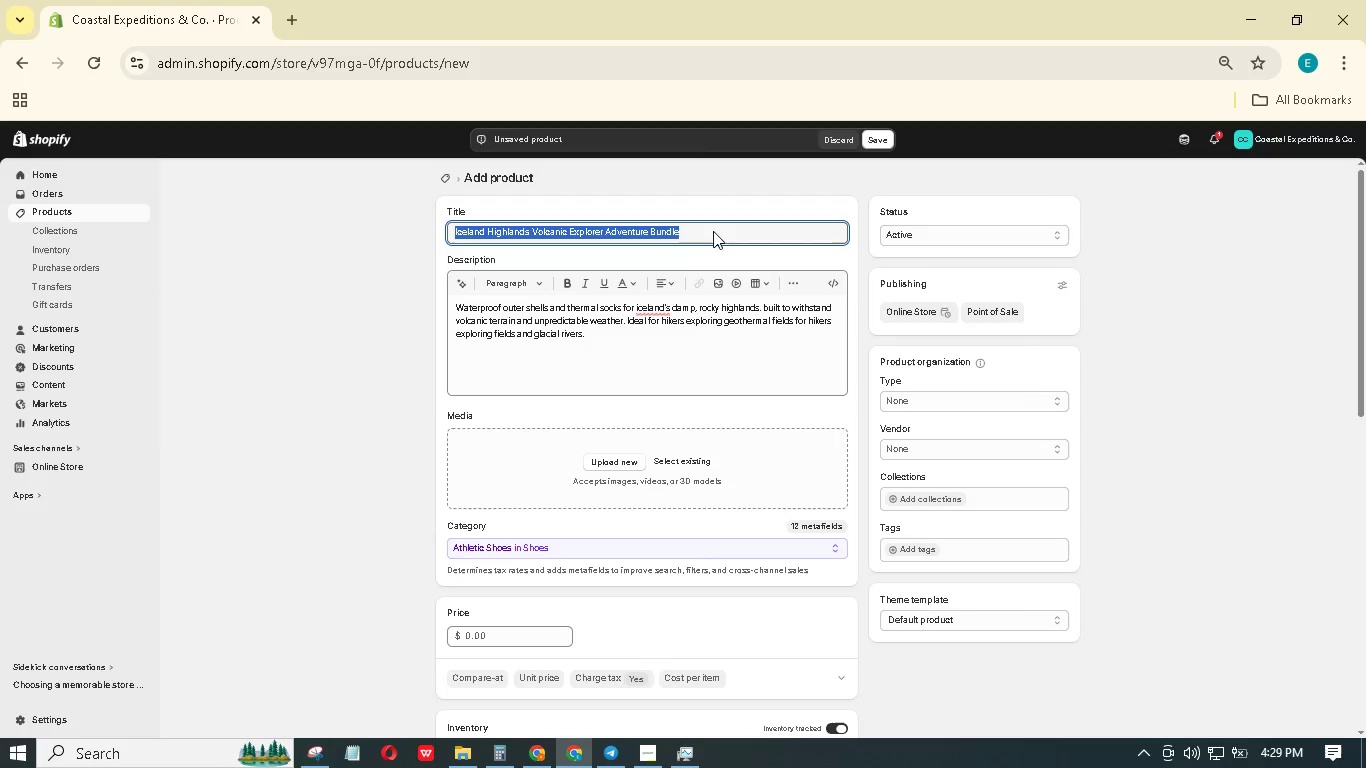 
key(Control+C)
 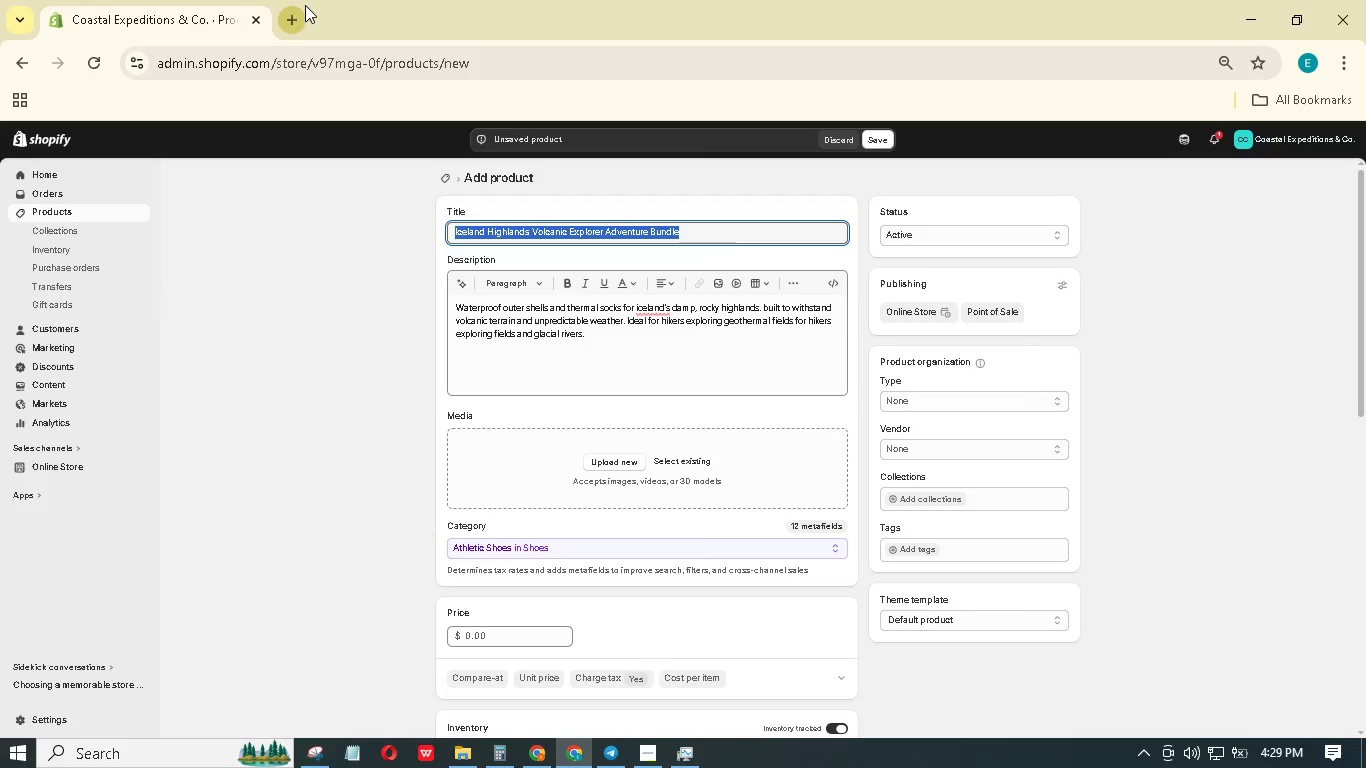 
double_click([291, 24])
 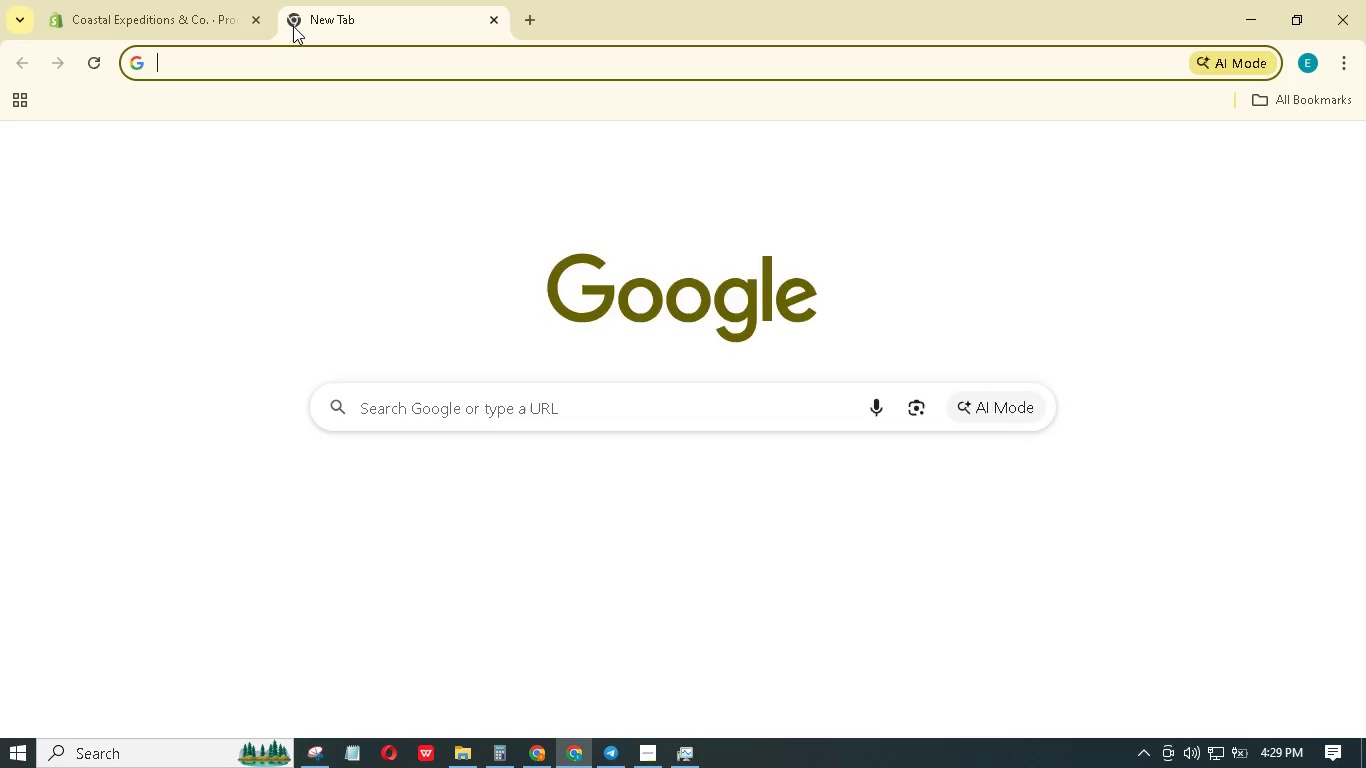 
key(Control+V)
 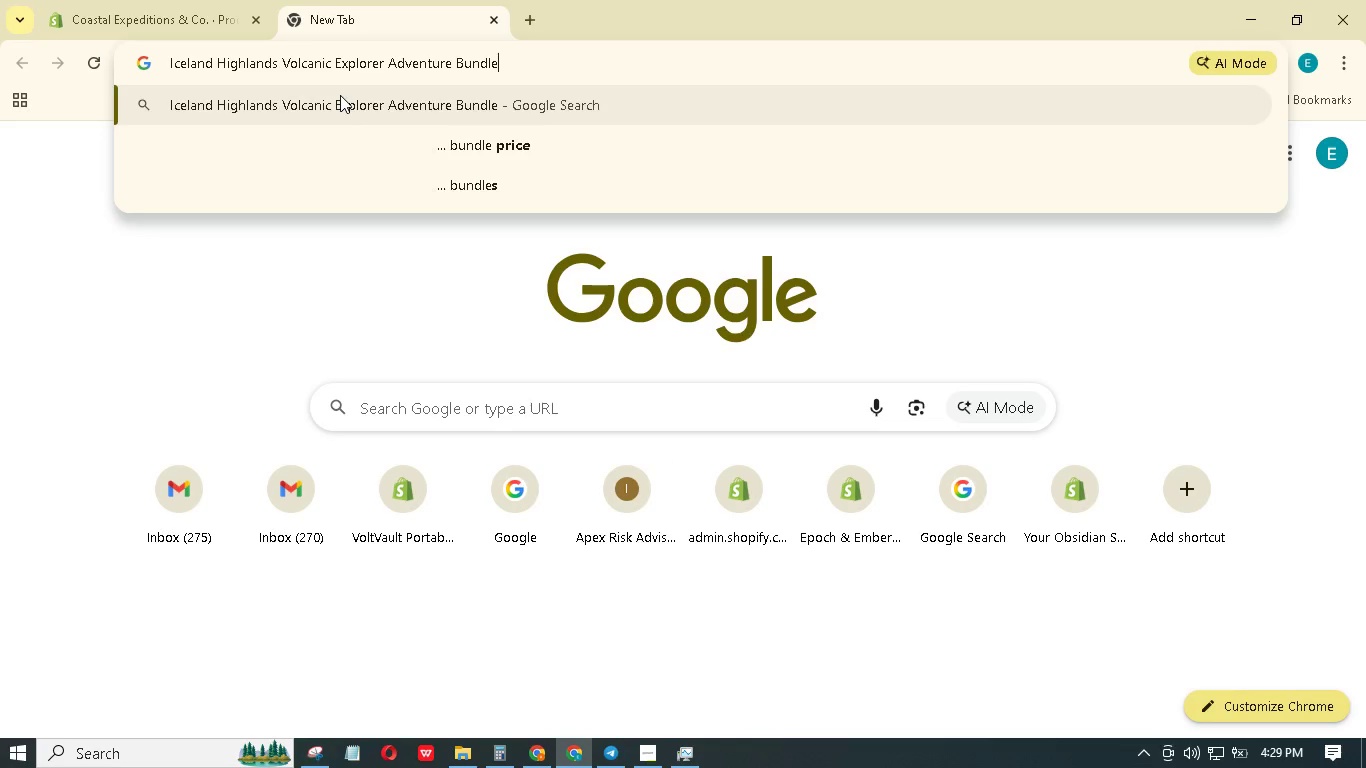 
key(Enter)
 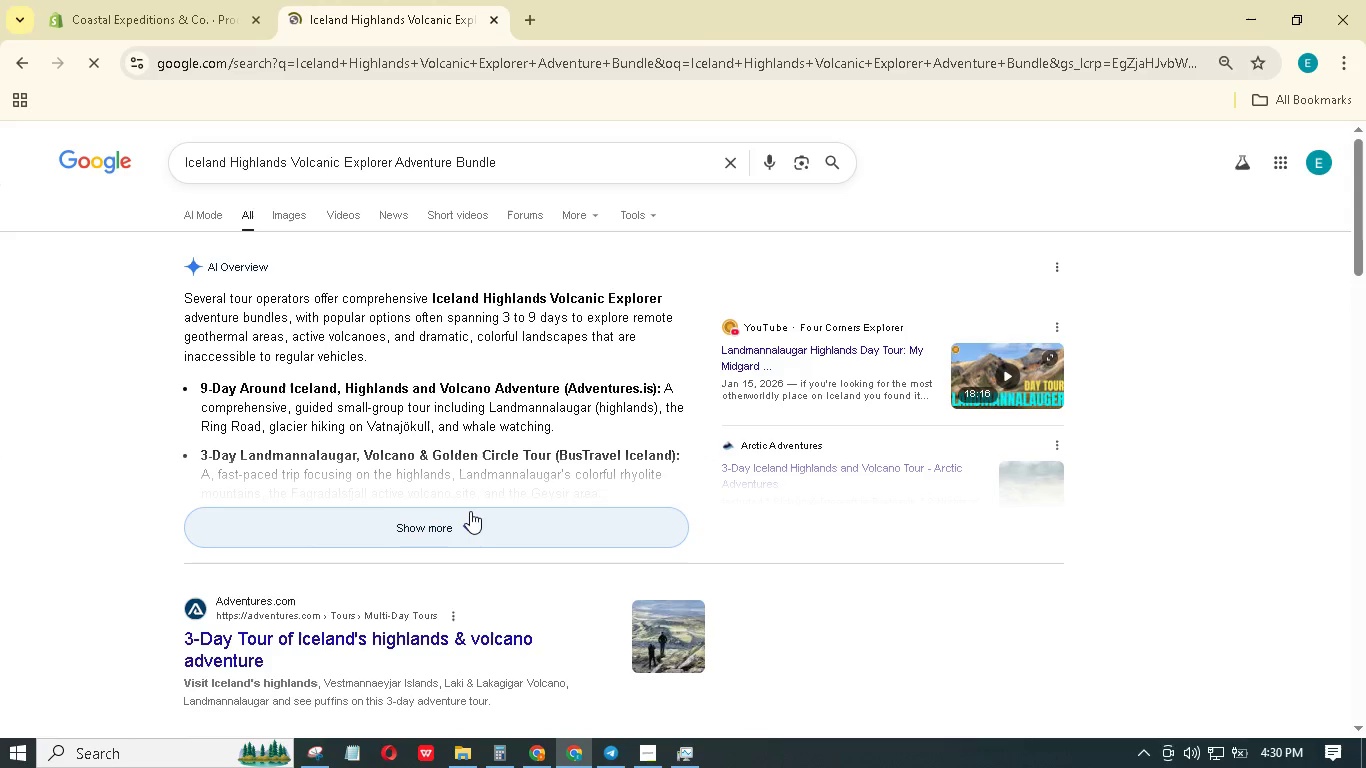 
wait(19.22)
 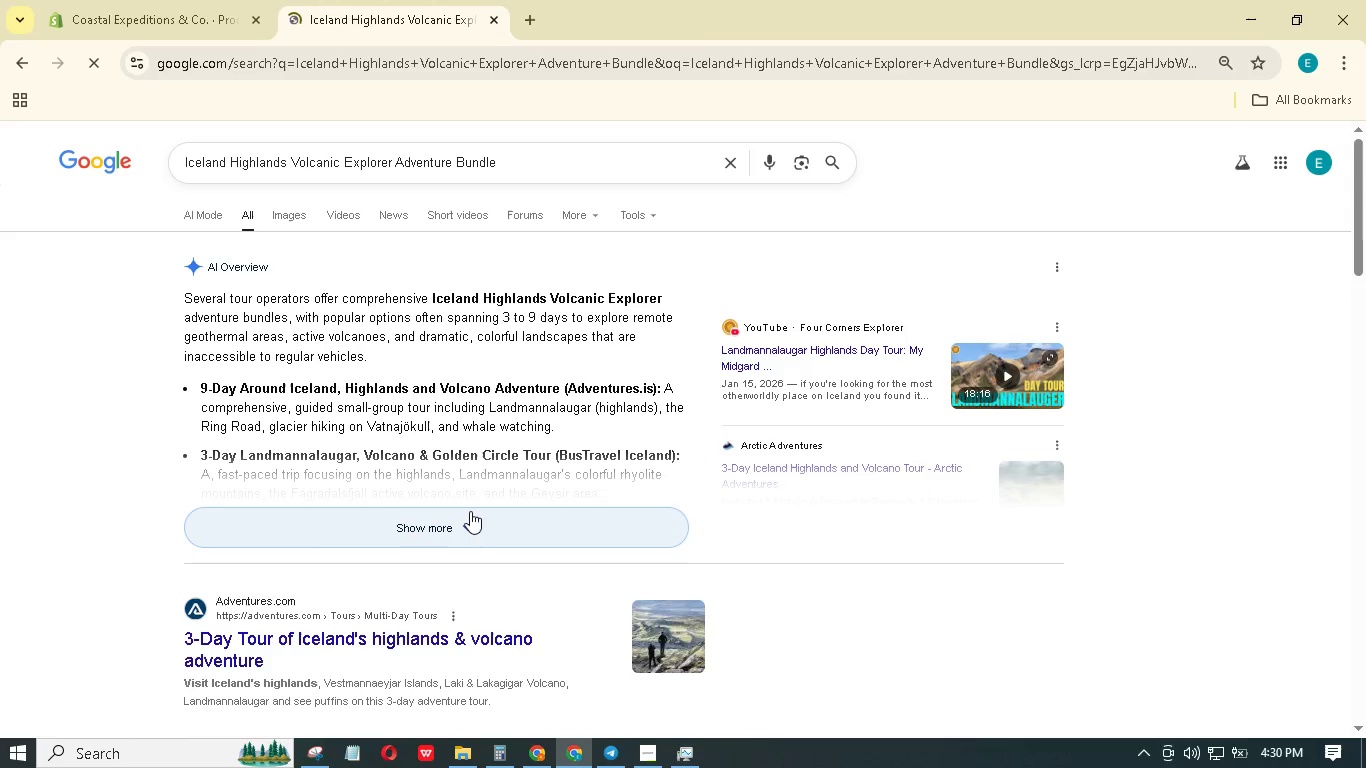 
left_click([293, 218])
 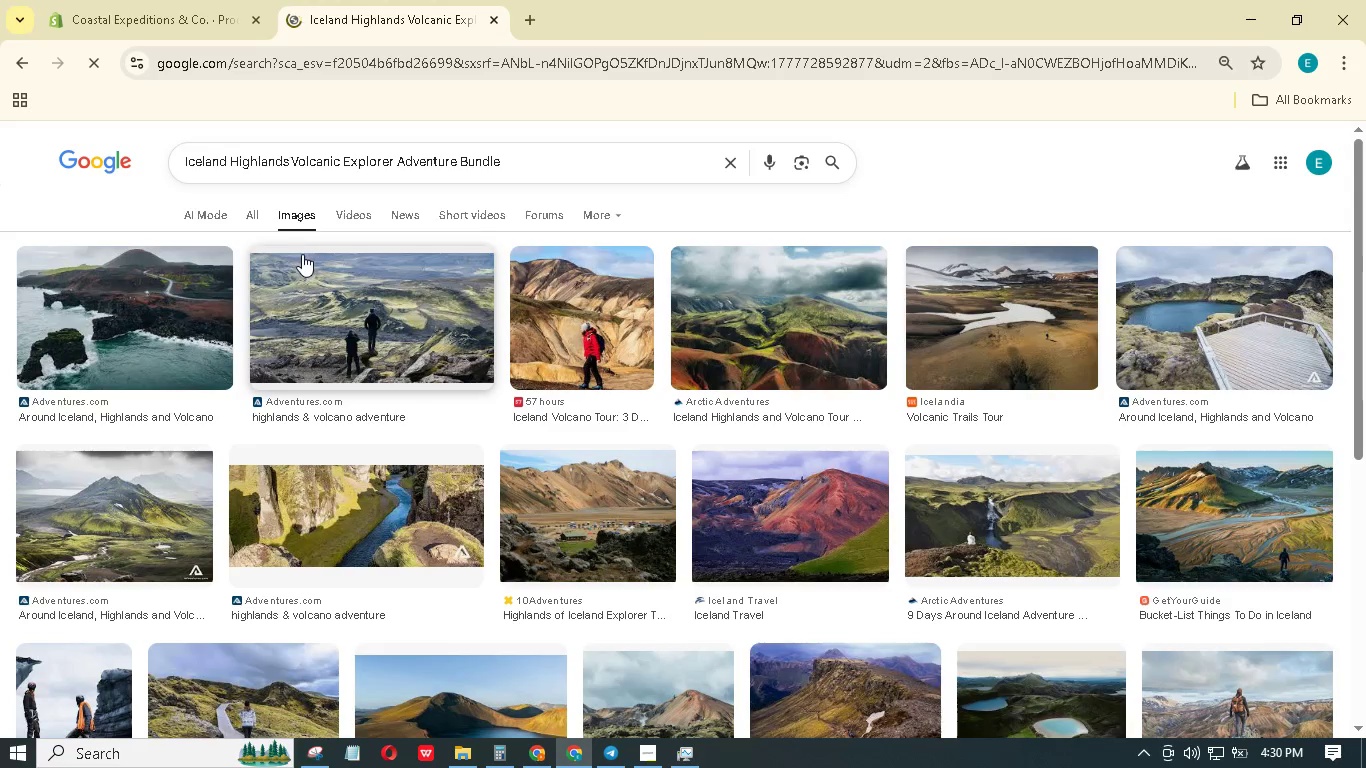 
right_click([584, 322])
 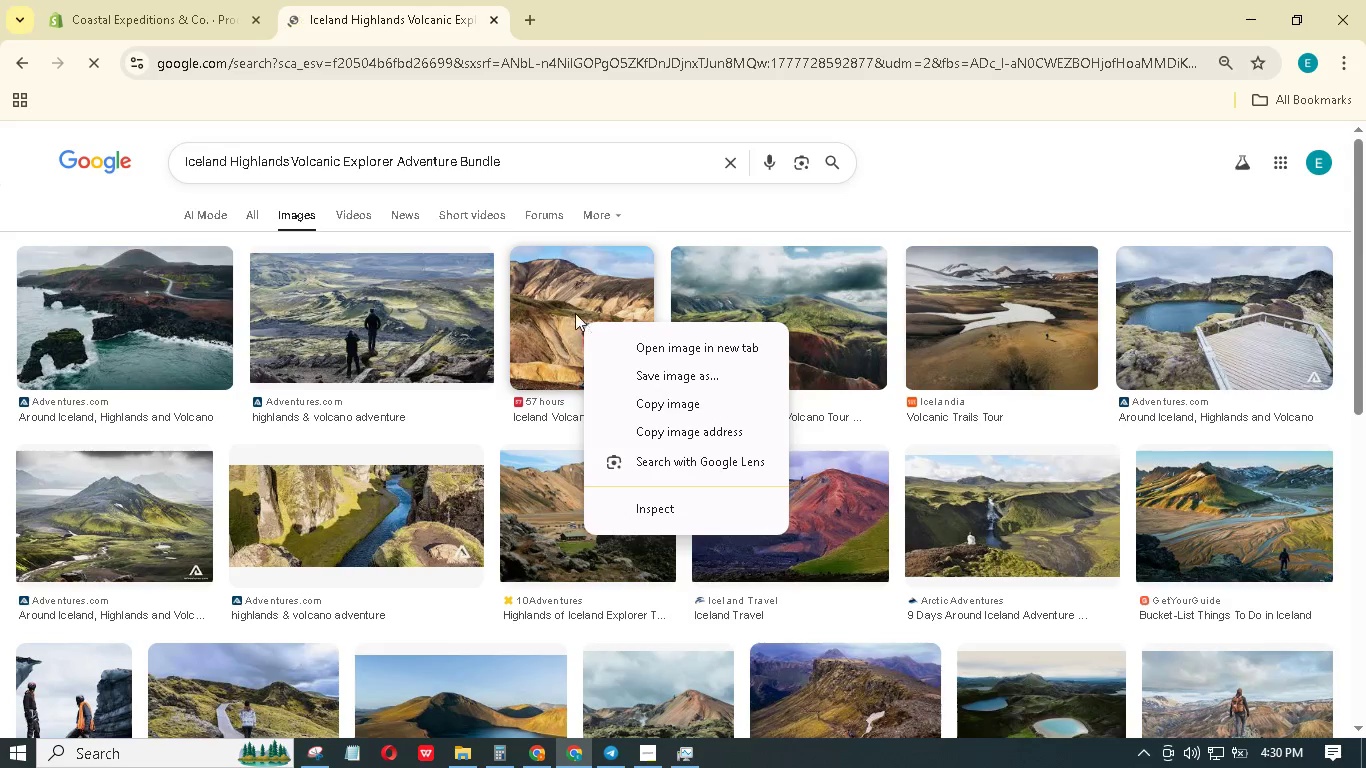 
left_click([569, 304])
 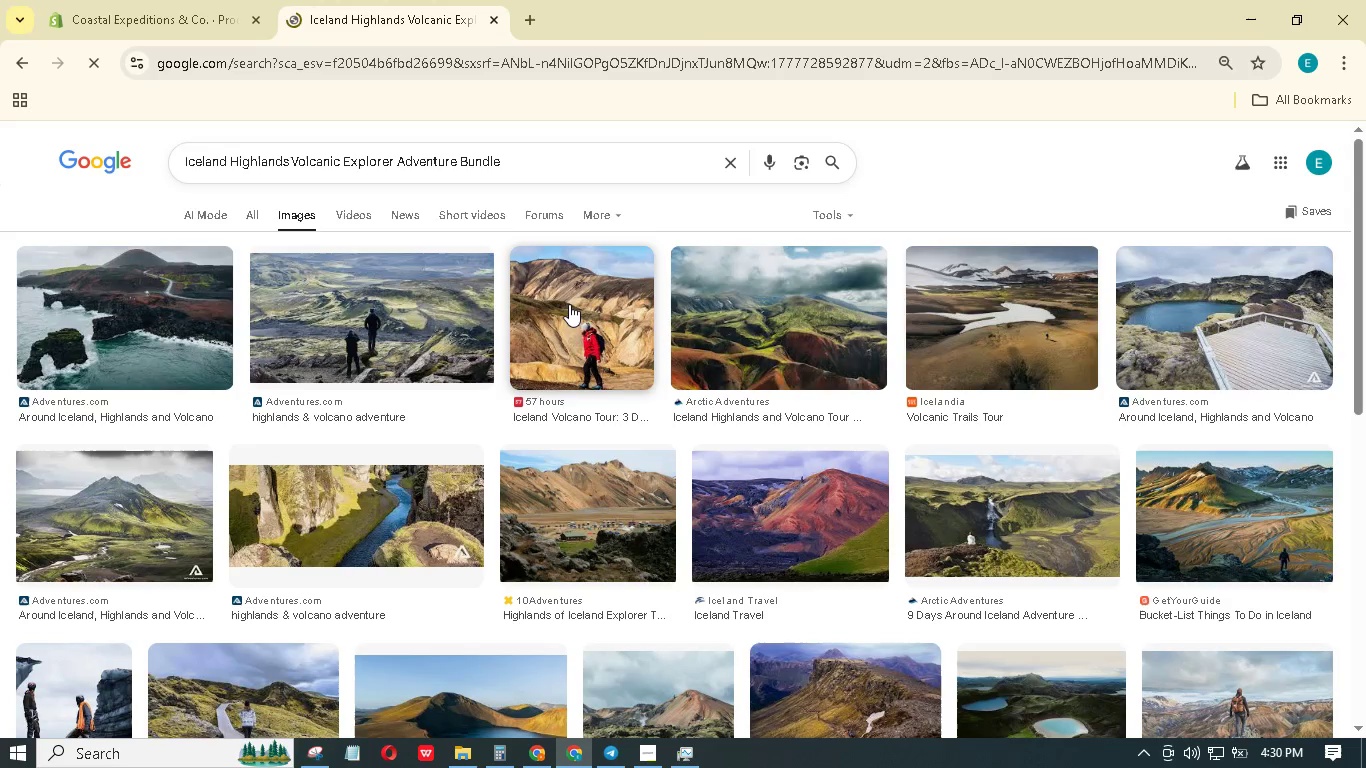 
left_click([569, 304])
 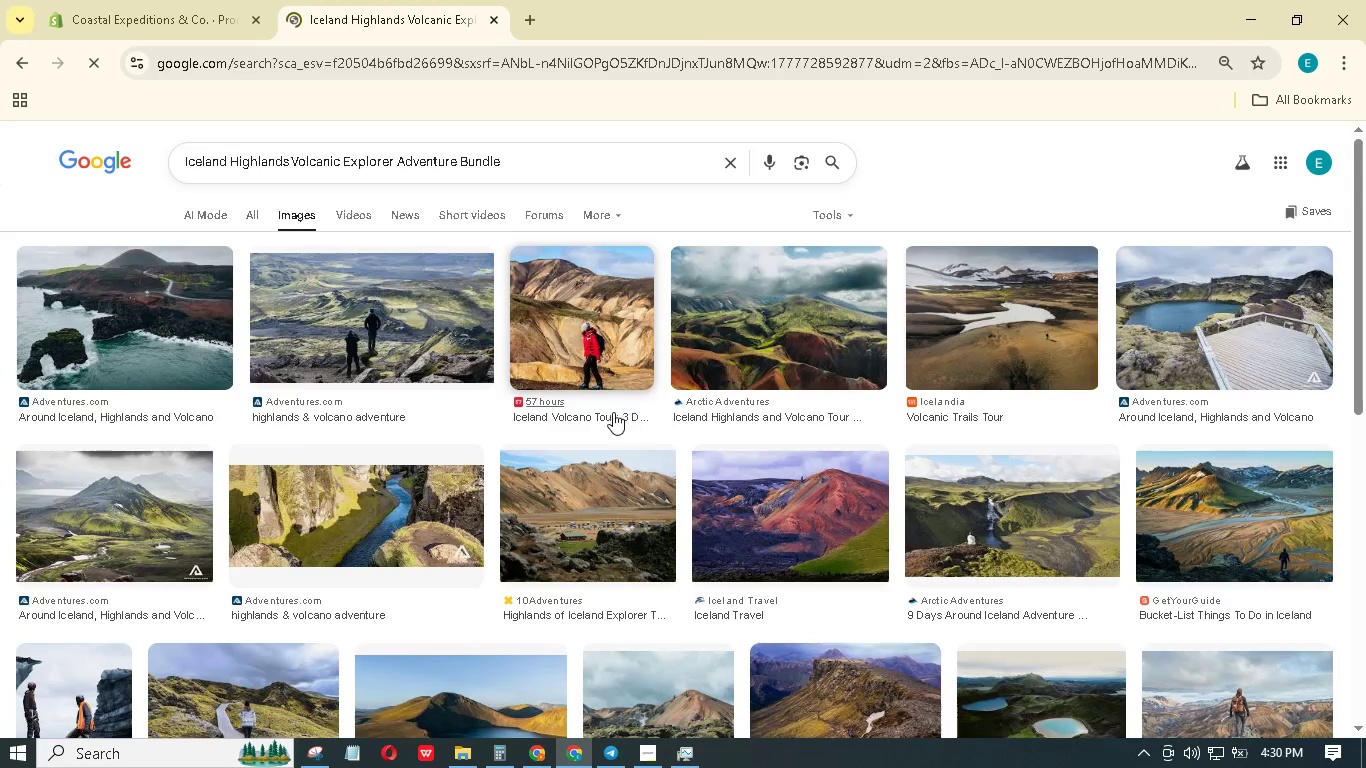 
left_click([601, 358])
 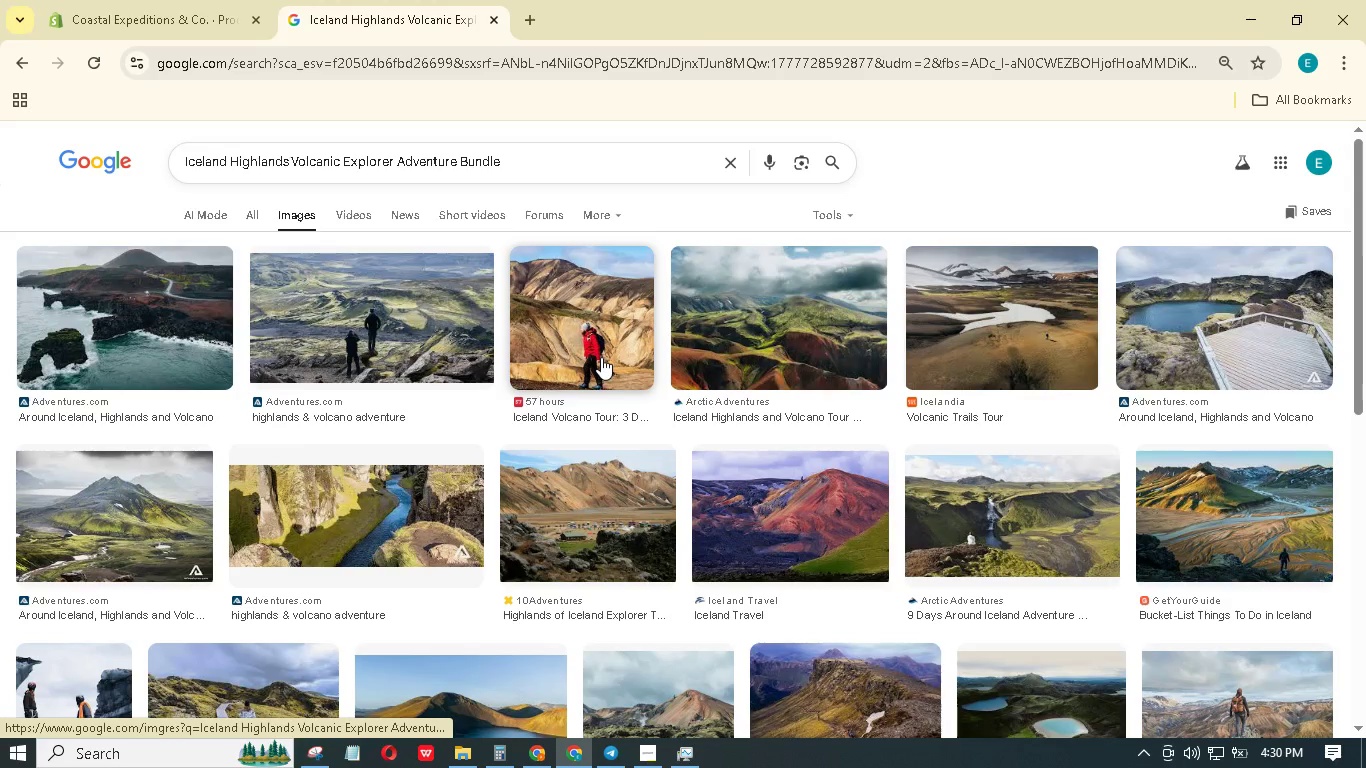 
left_click([601, 357])
 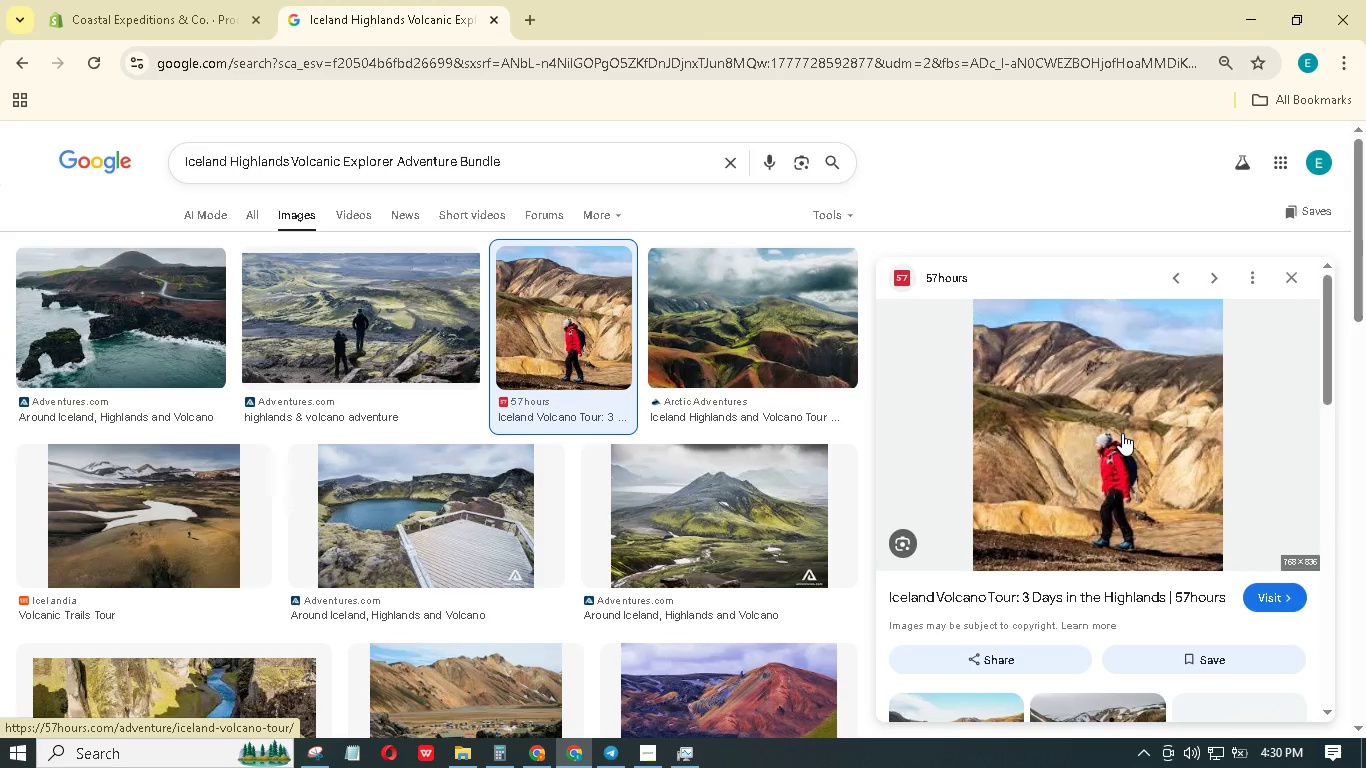 
wait(10.53)
 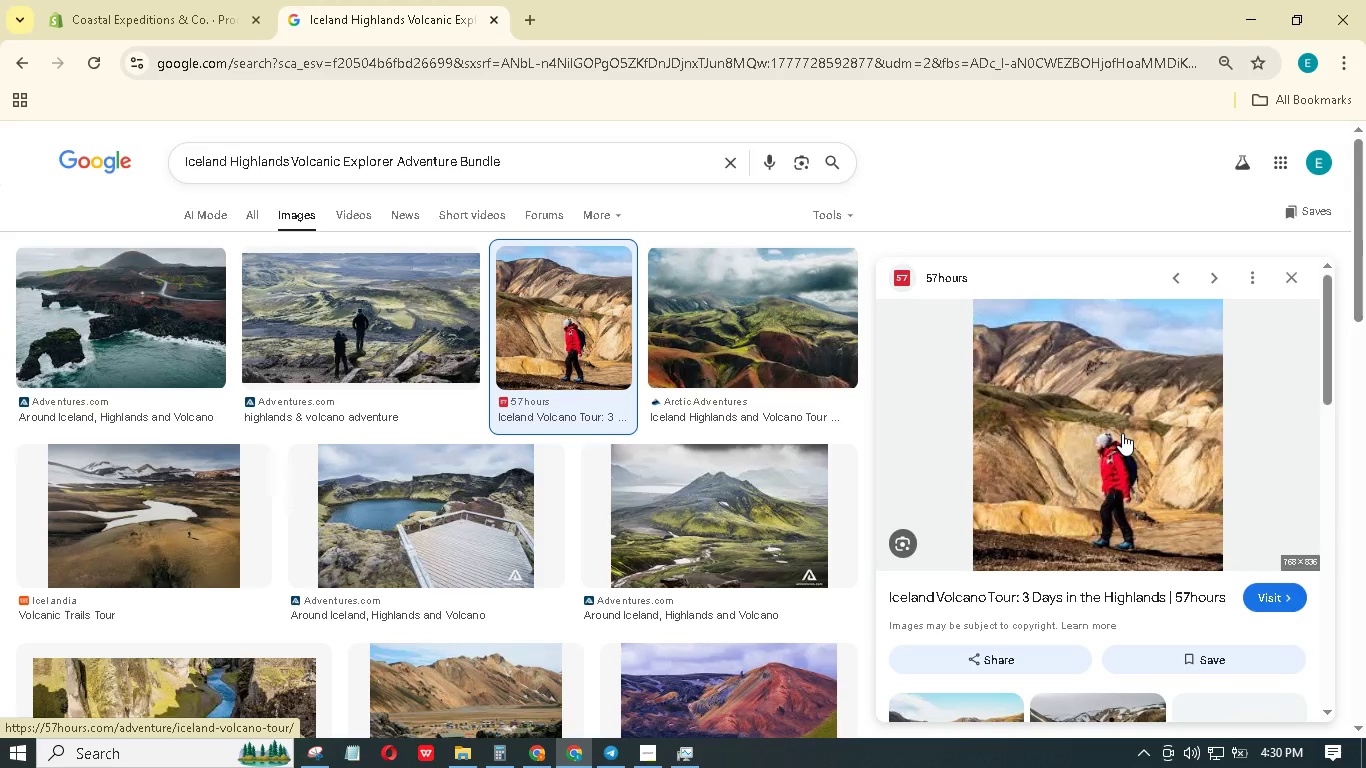 
left_click([1027, 585])
 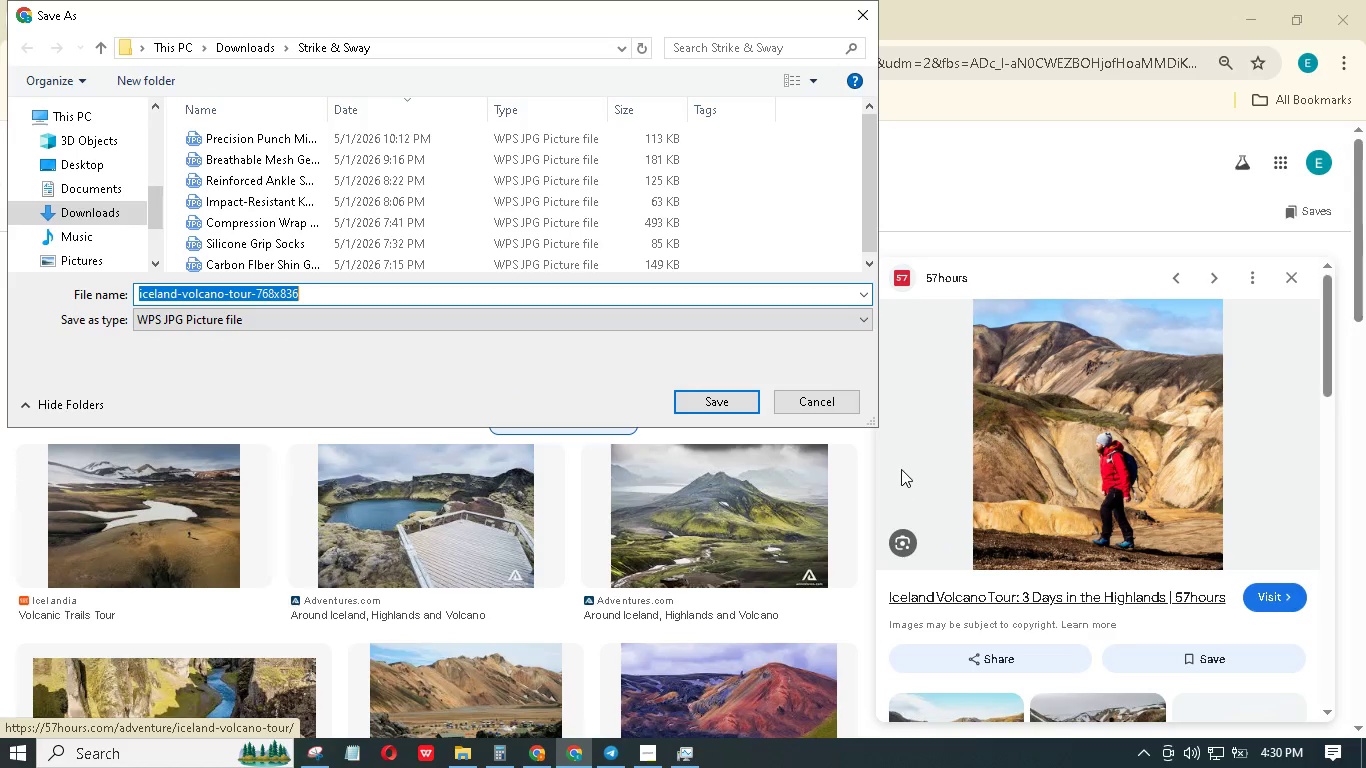 
hold_key(key=ControlLeft, duration=0.36)
 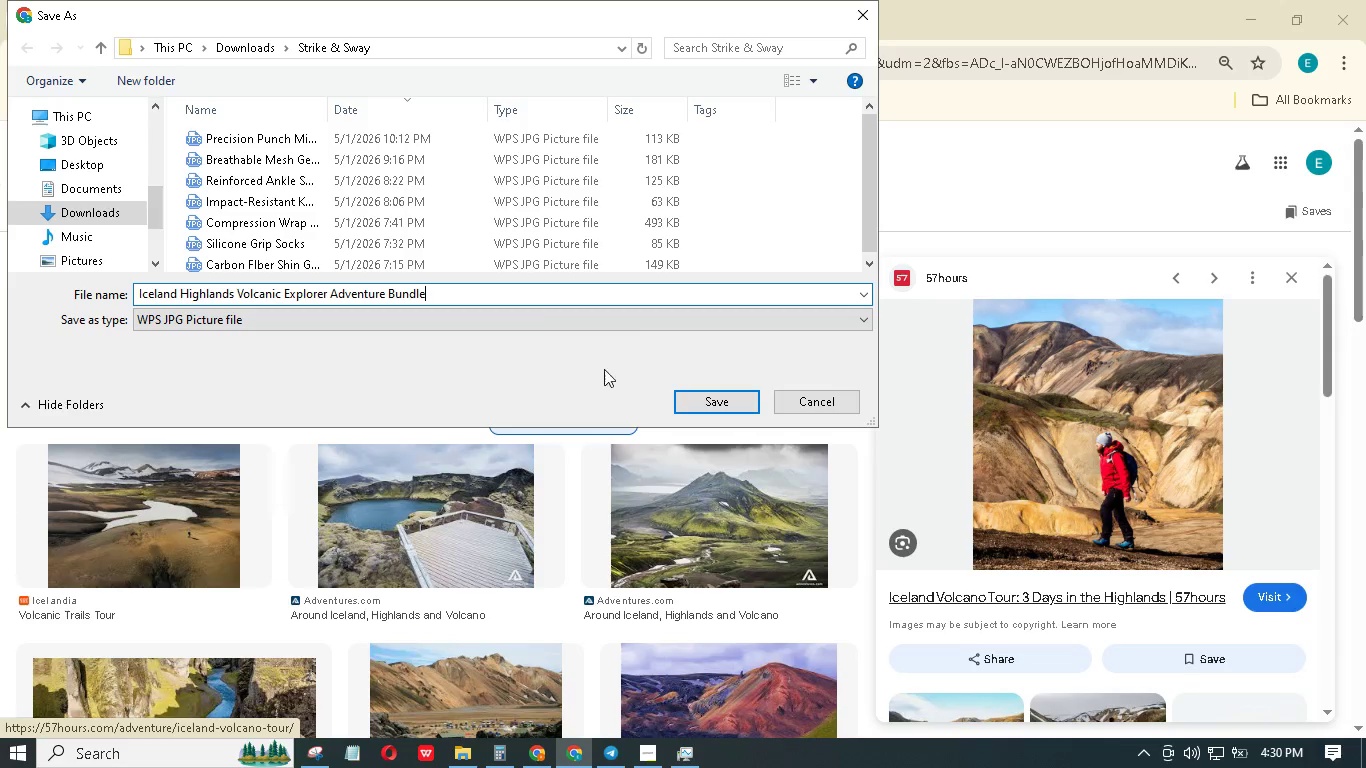 
key(V)
 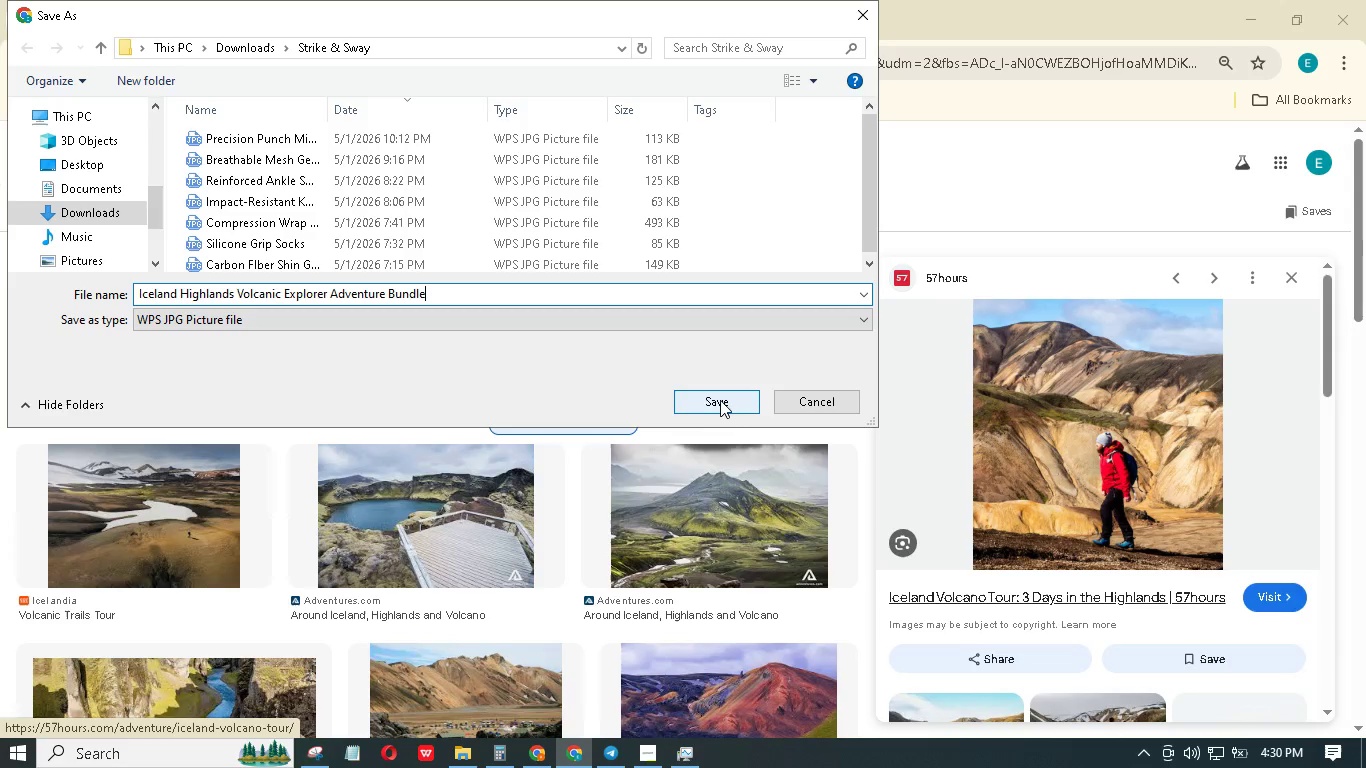 
left_click([725, 400])
 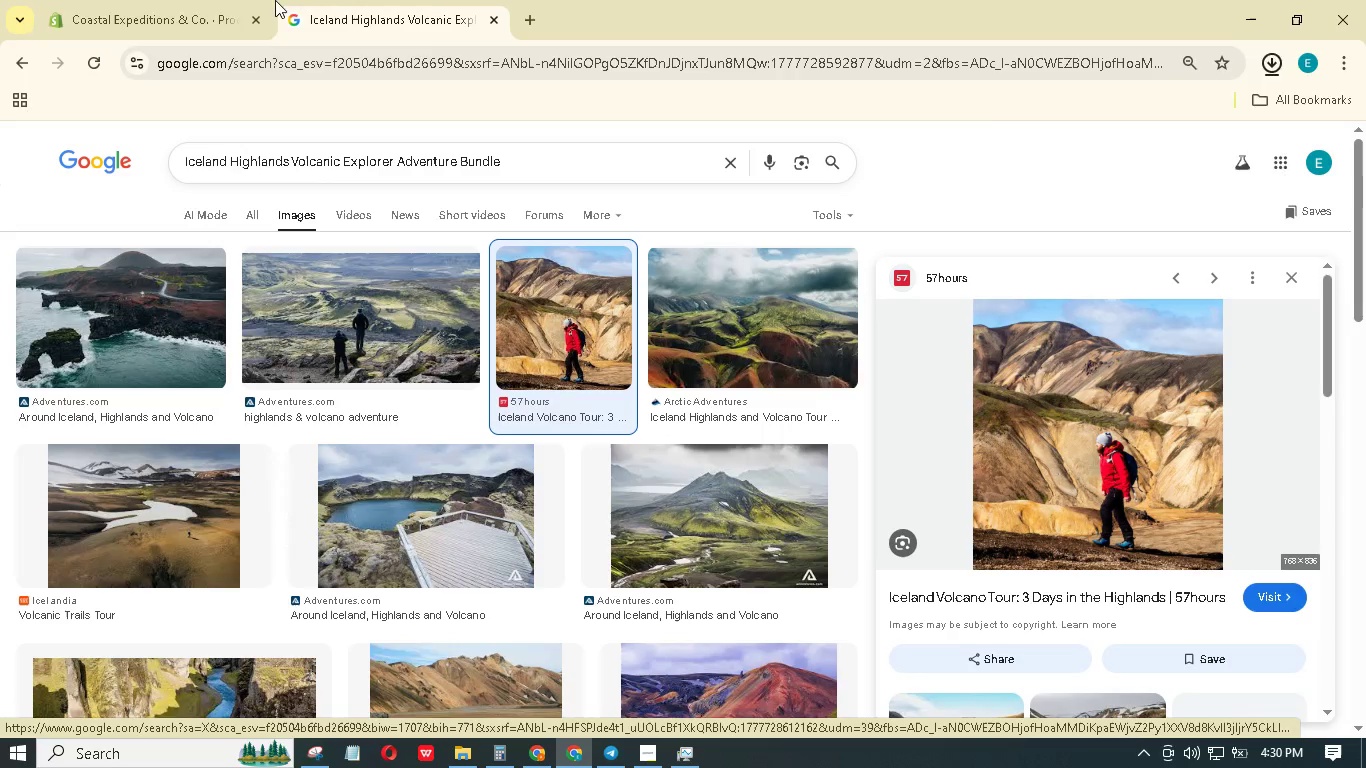 
left_click([224, 0])
 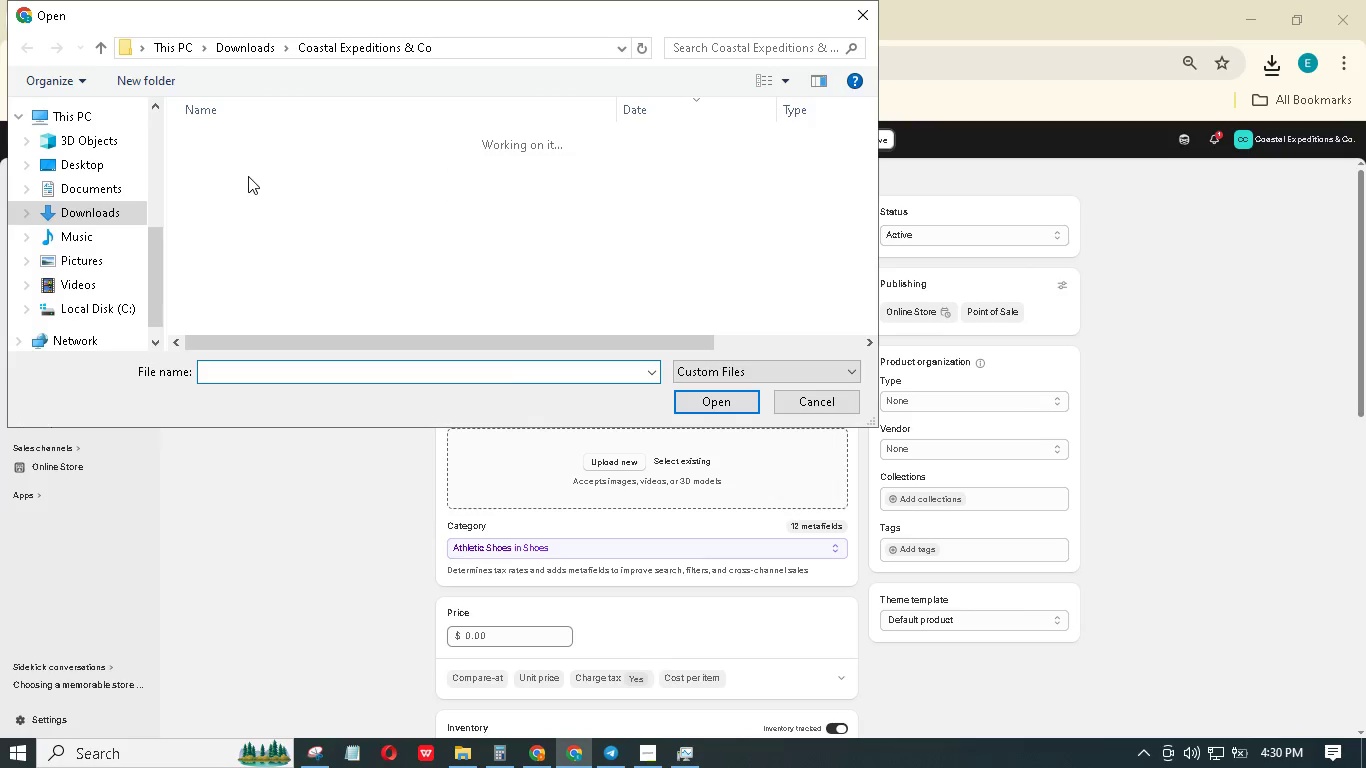 
wait(7.95)
 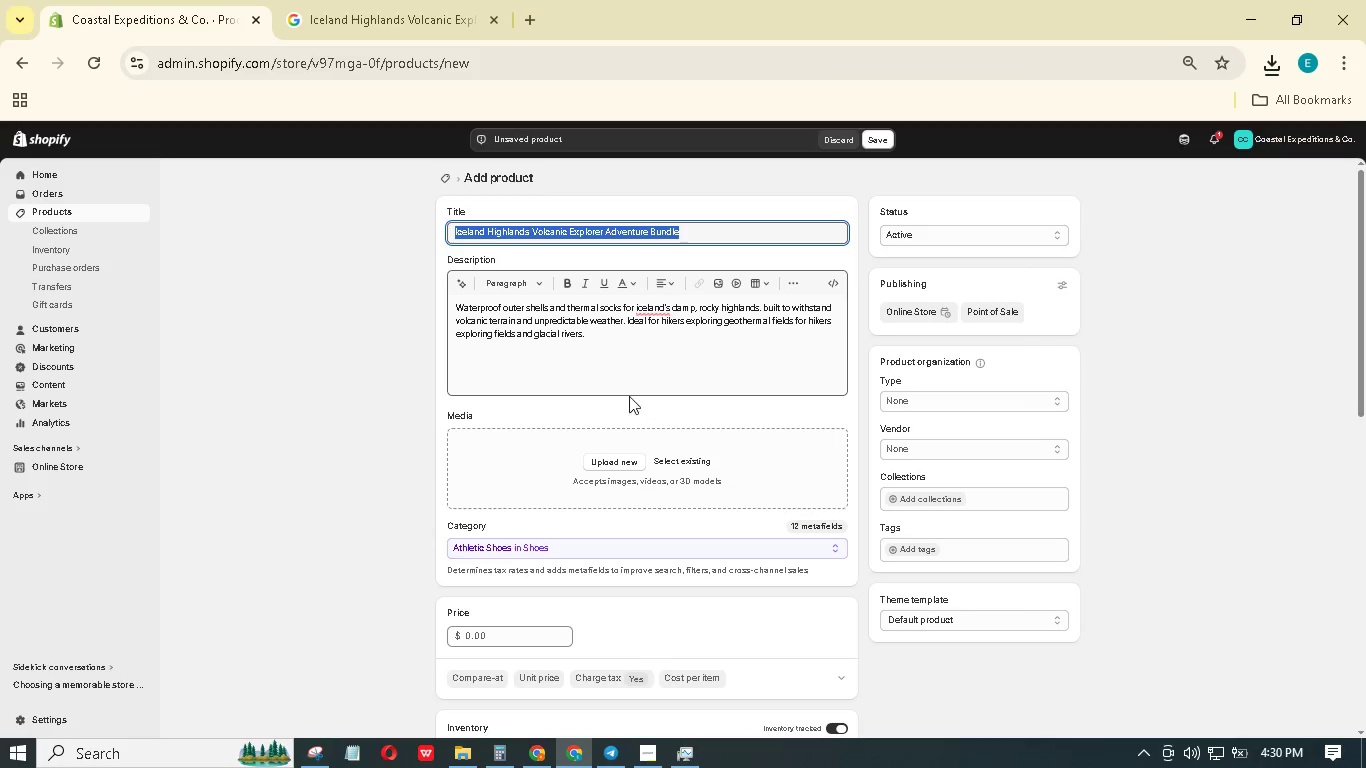 
scroll: coordinate [331, 212], scroll_direction: down, amount: 15.0
 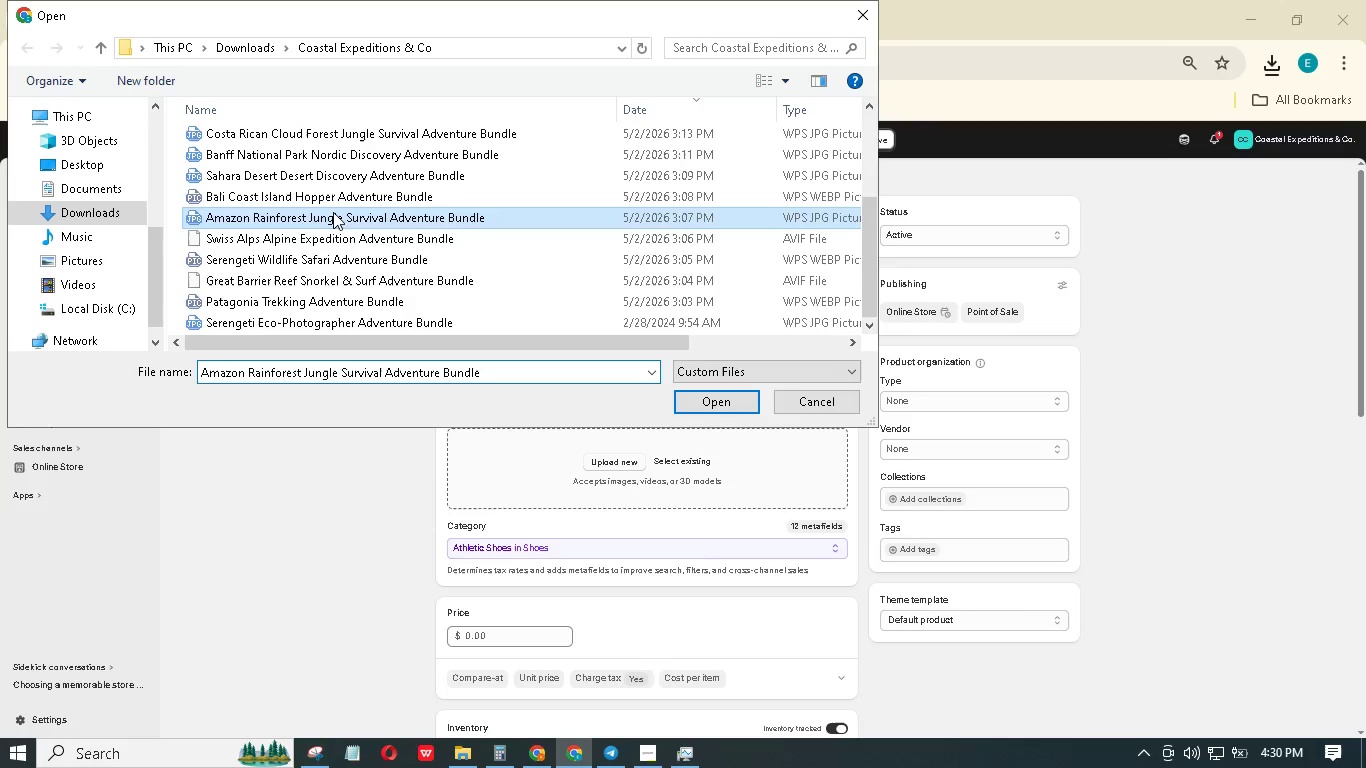 
left_click([333, 212])
 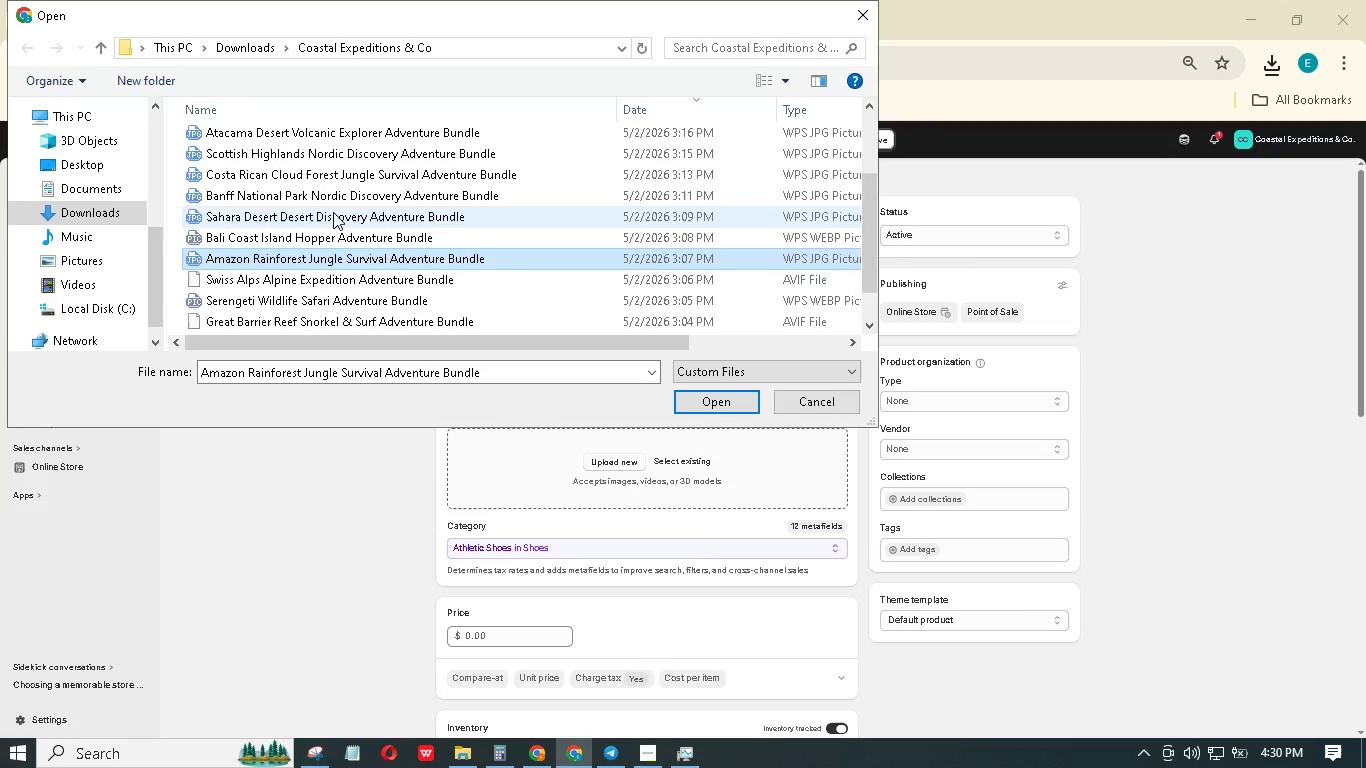 
scroll: coordinate [333, 212], scroll_direction: up, amount: 5.0
 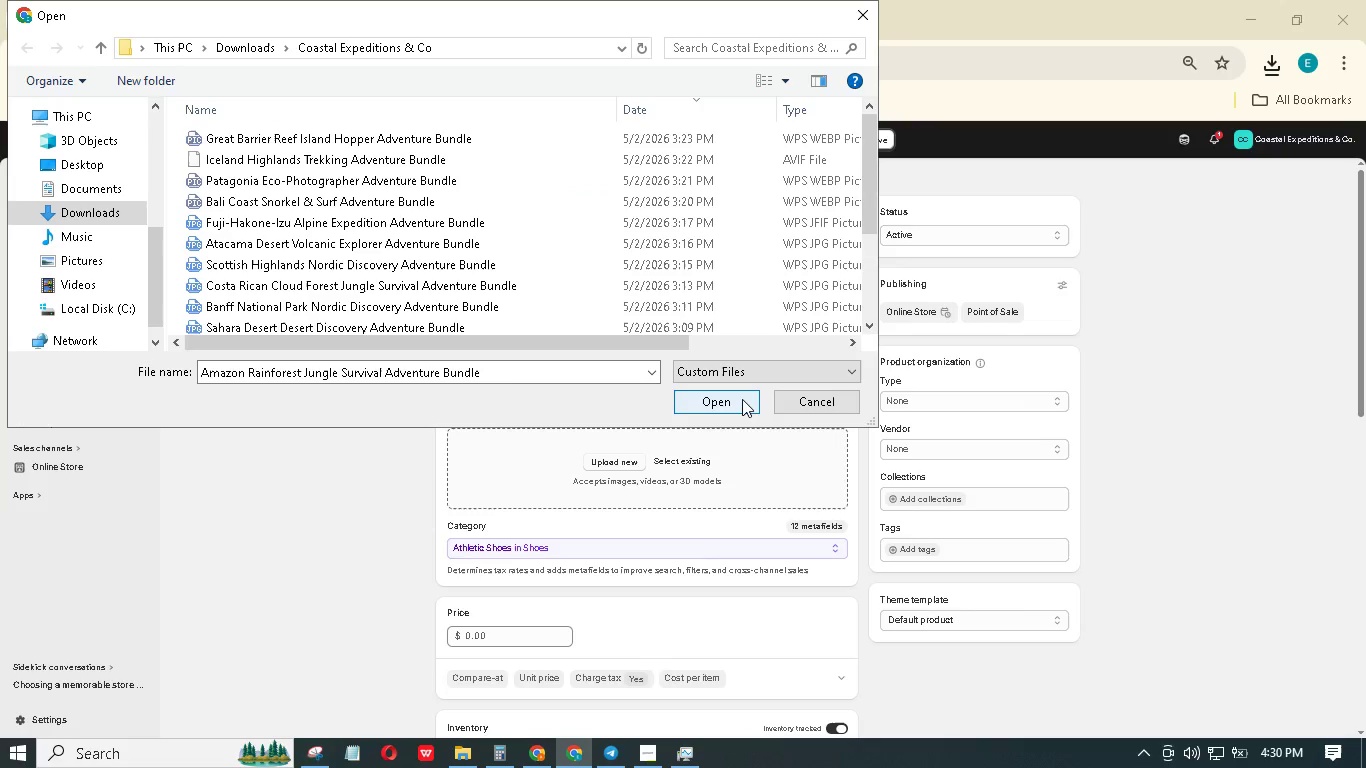 
left_click([727, 371])
 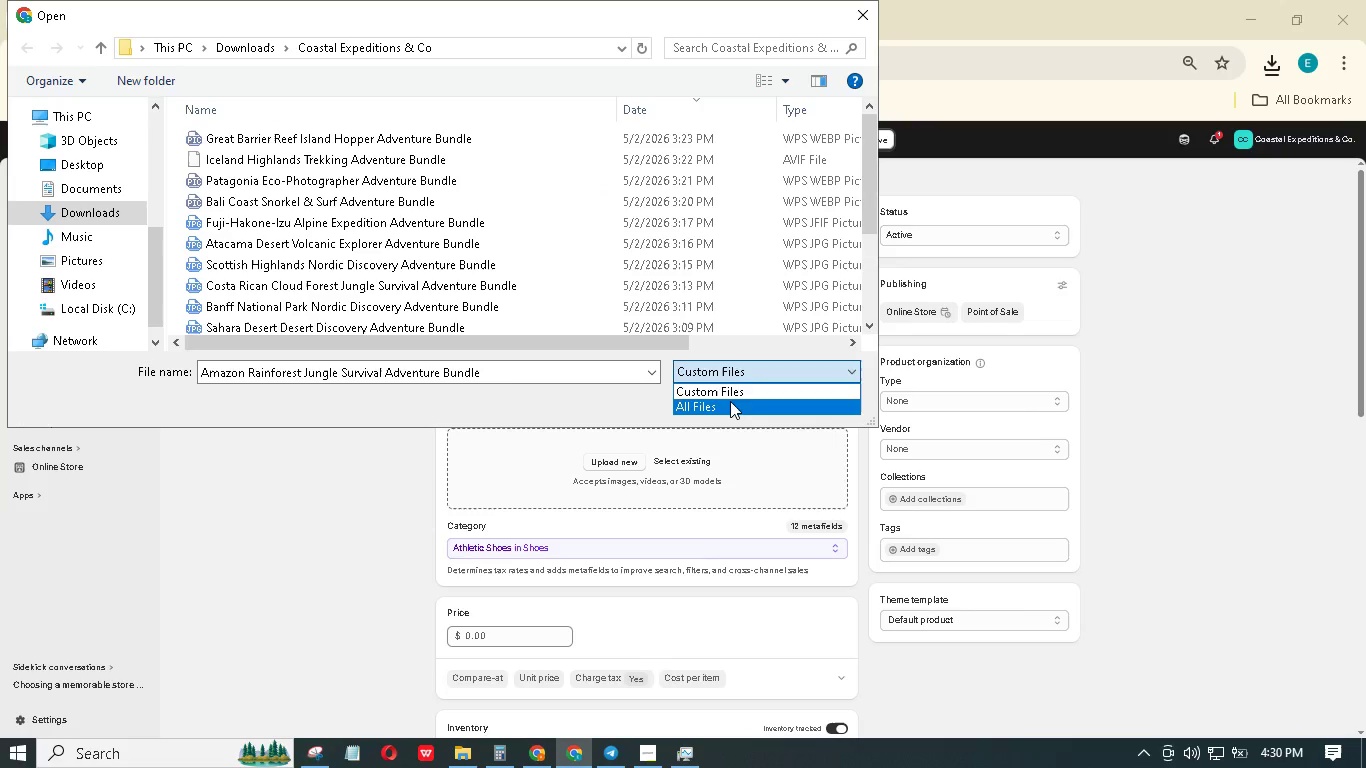 
left_click([732, 401])
 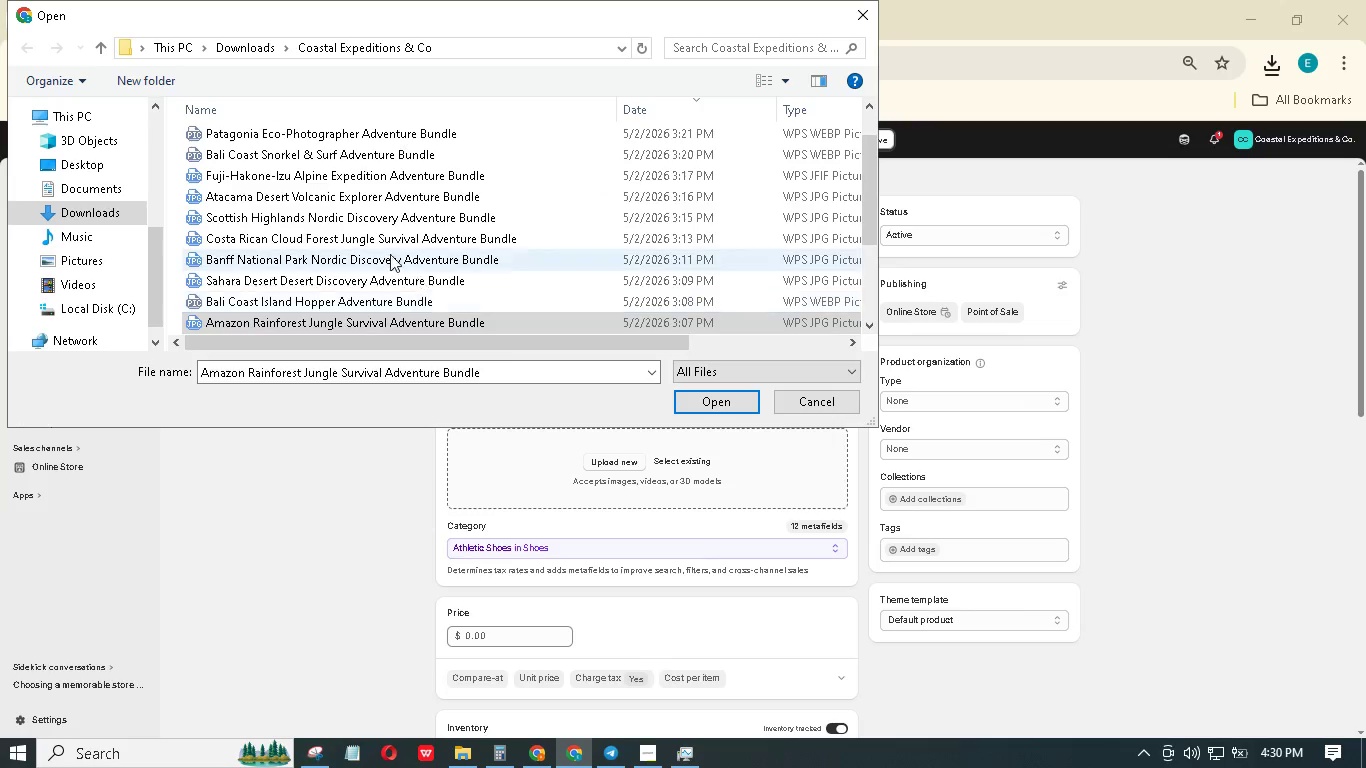 
scroll: coordinate [396, 258], scroll_direction: down, amount: 11.0
 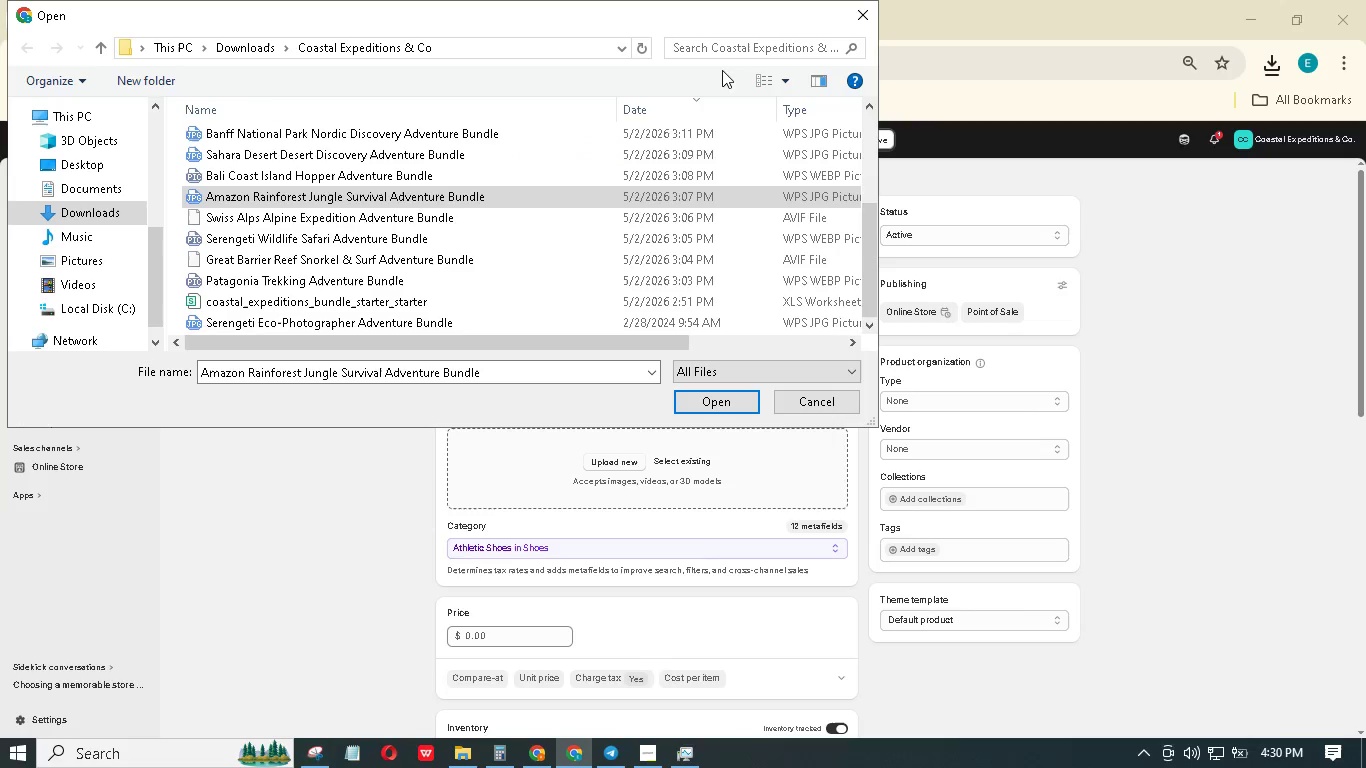 
key(Control+V)
 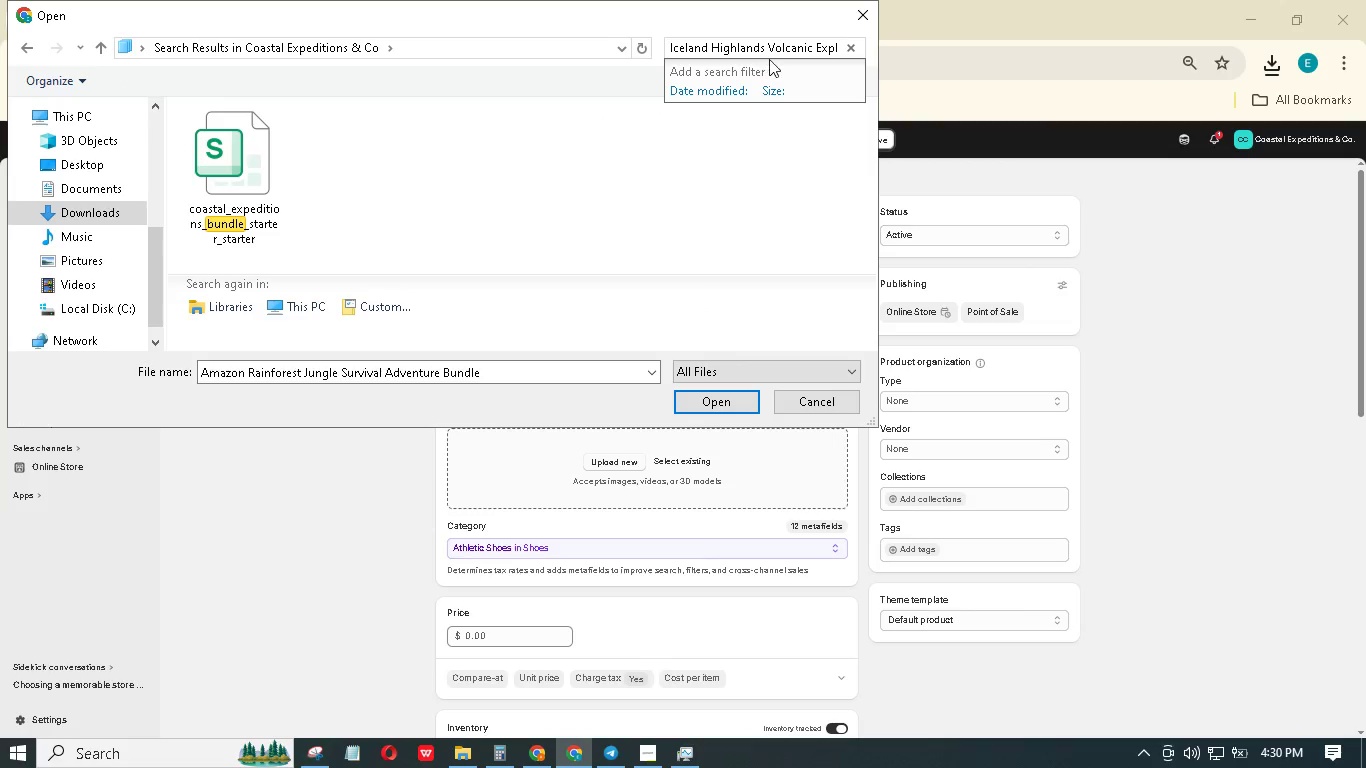 
wait(8.03)
 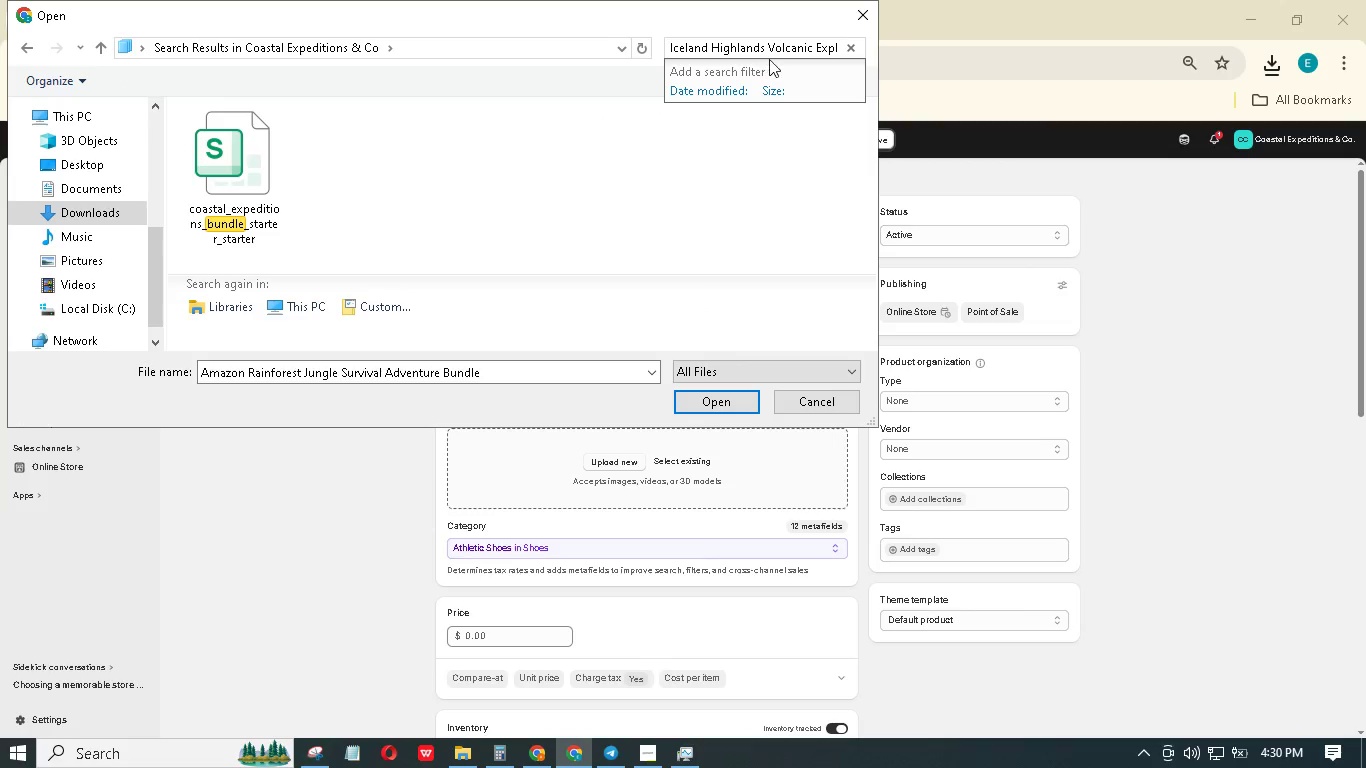 
left_click([861, 9])
 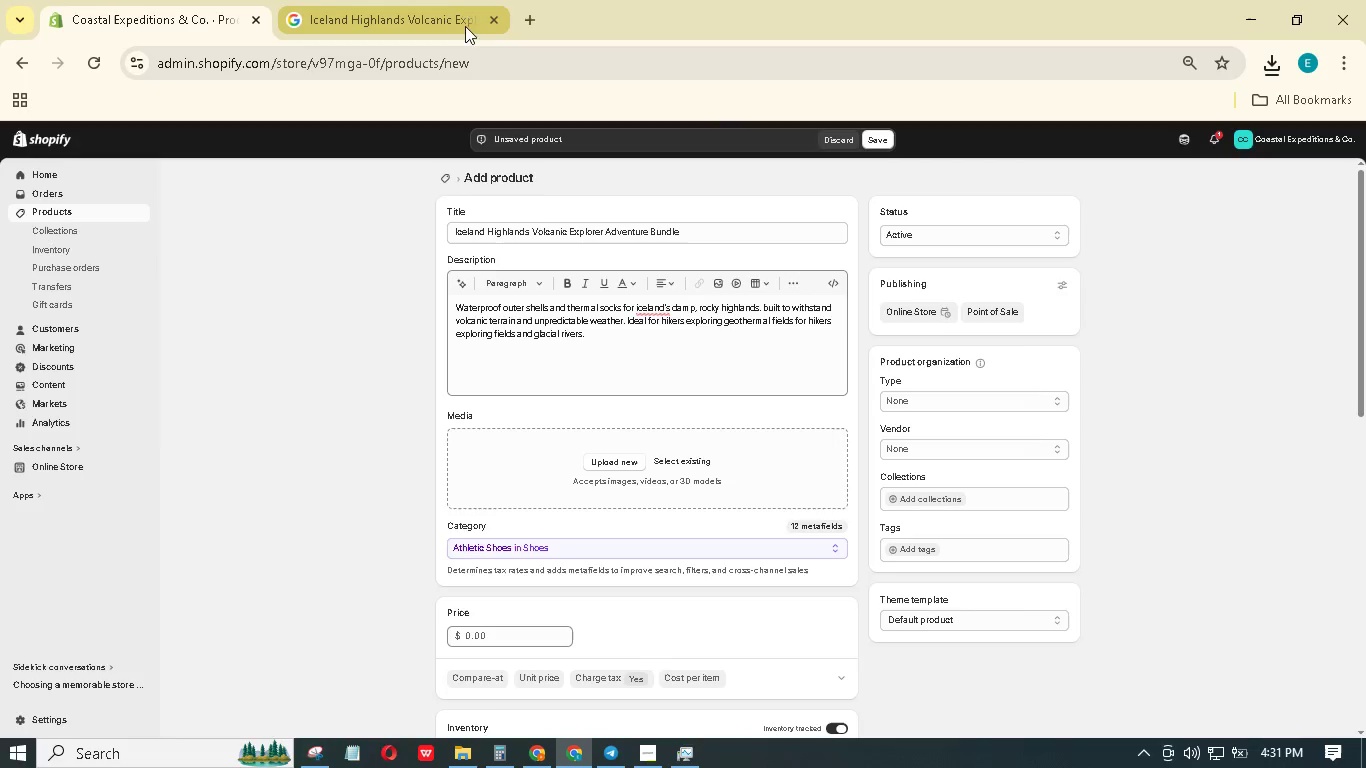 
left_click([441, 12])
 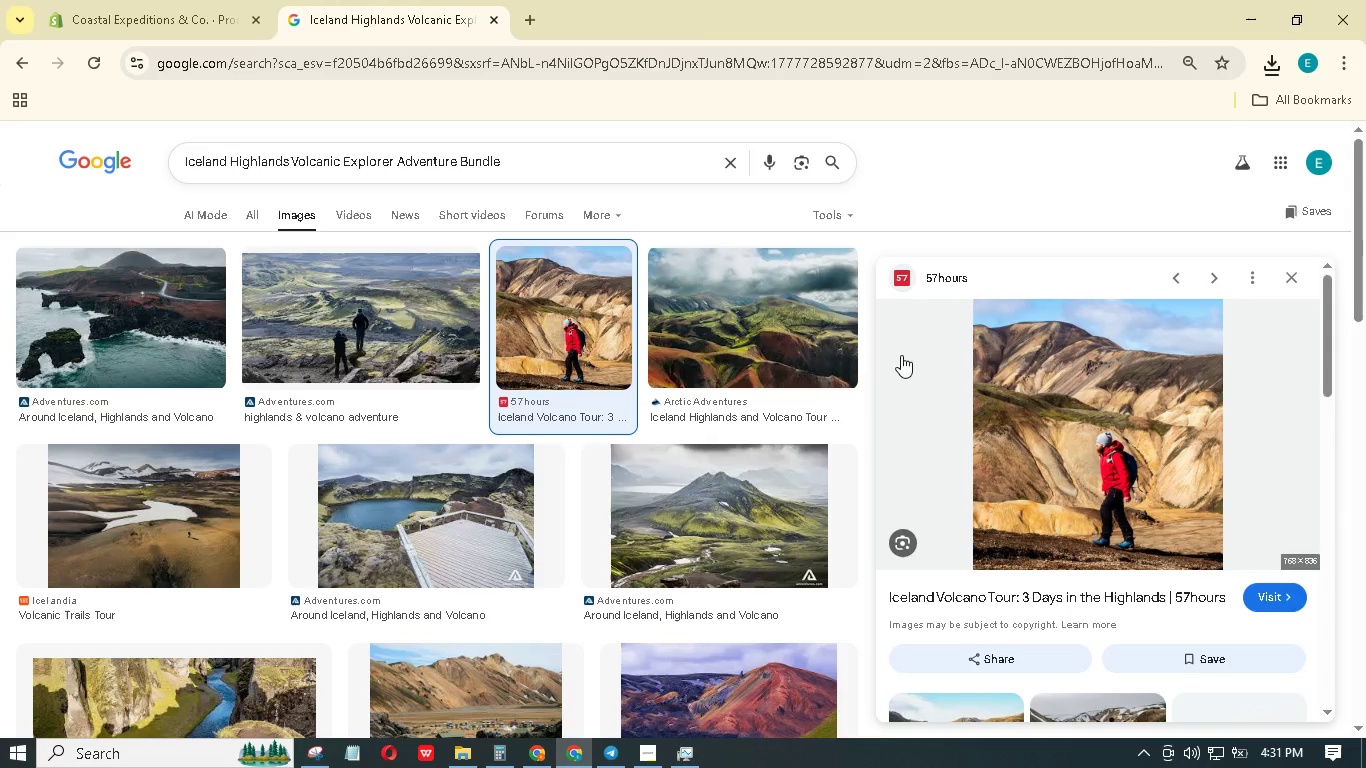 
right_click([1016, 352])
 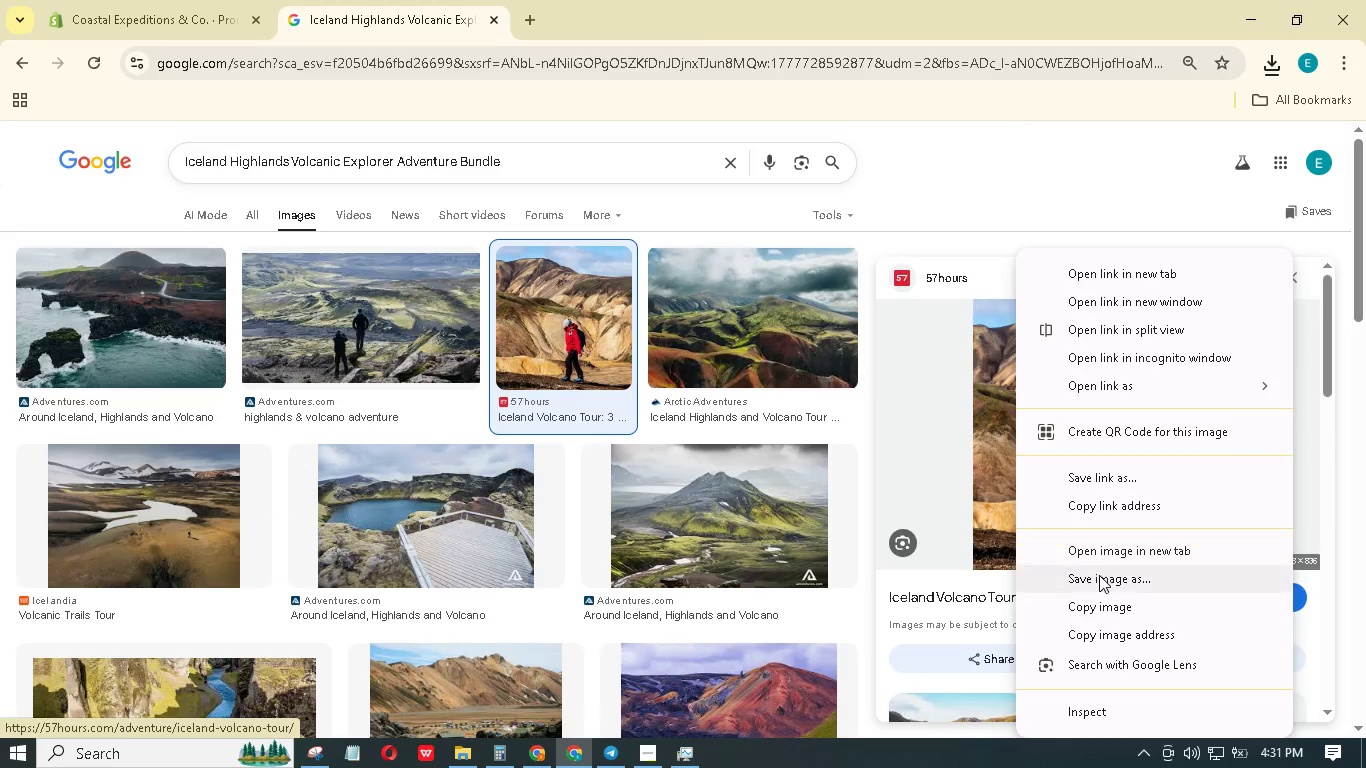 
left_click([1099, 575])
 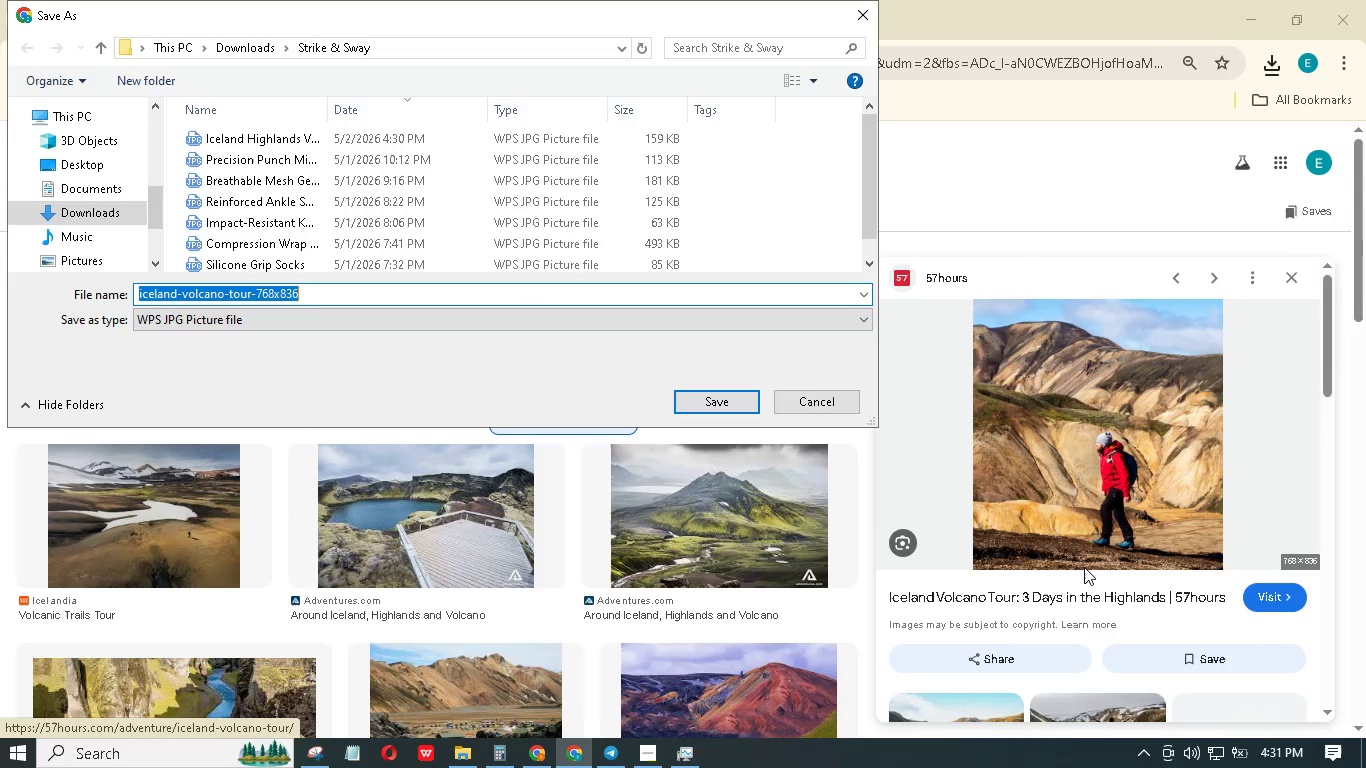 
key(Control+V)
 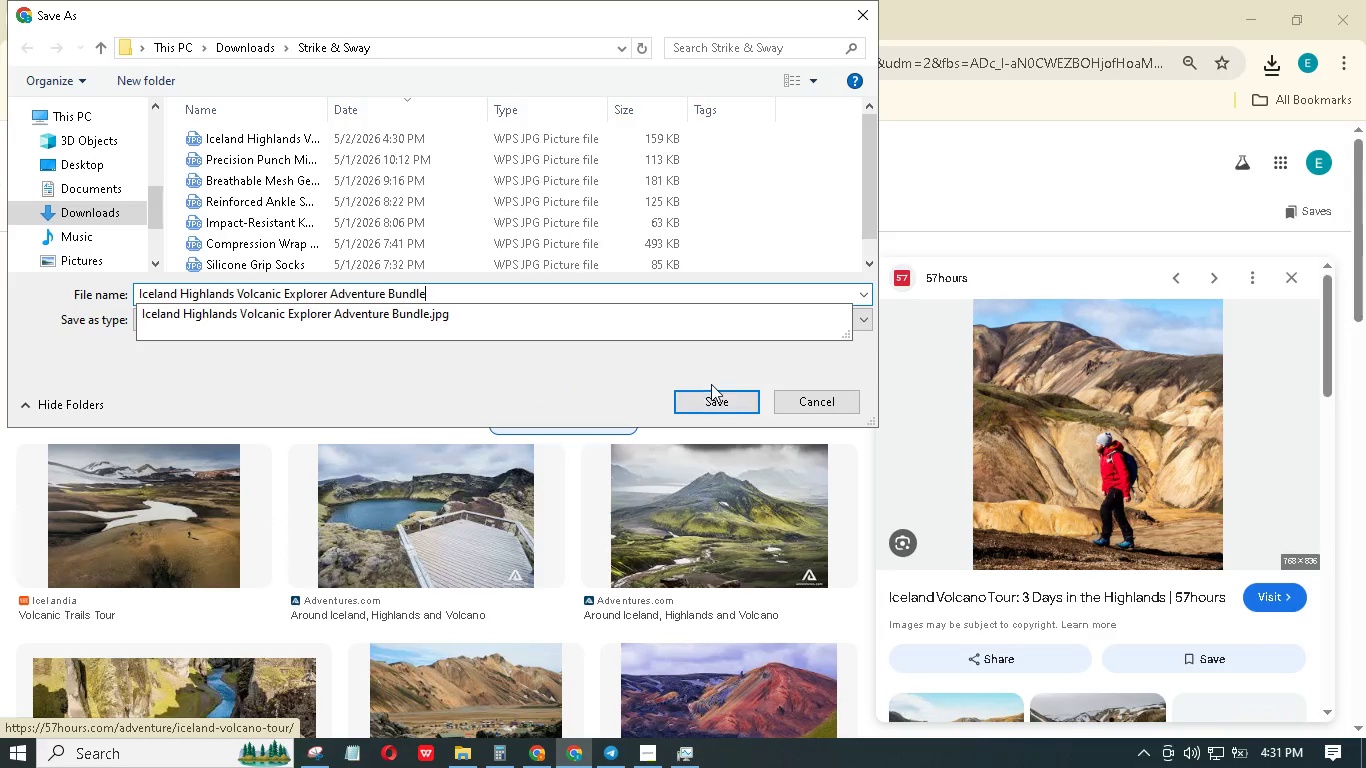 
left_click([711, 398])
 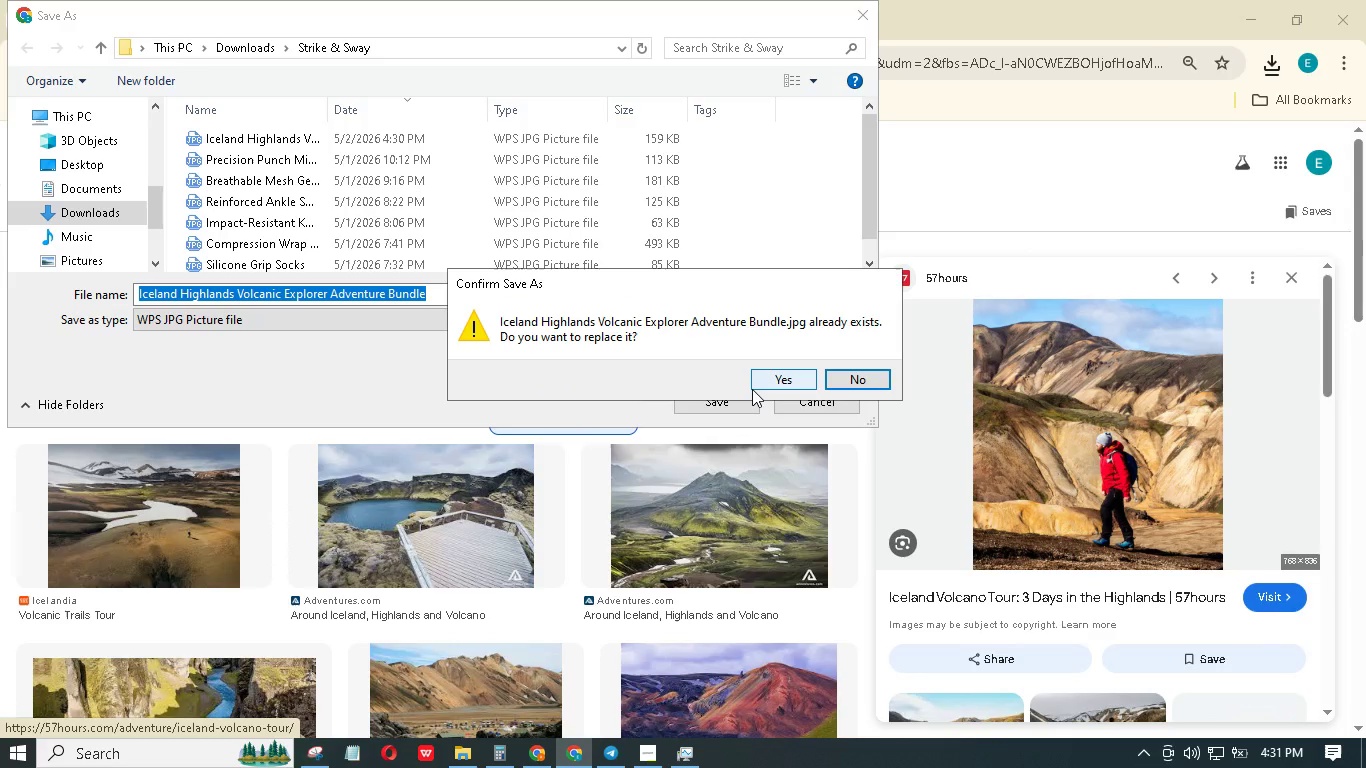 
left_click([752, 389])
 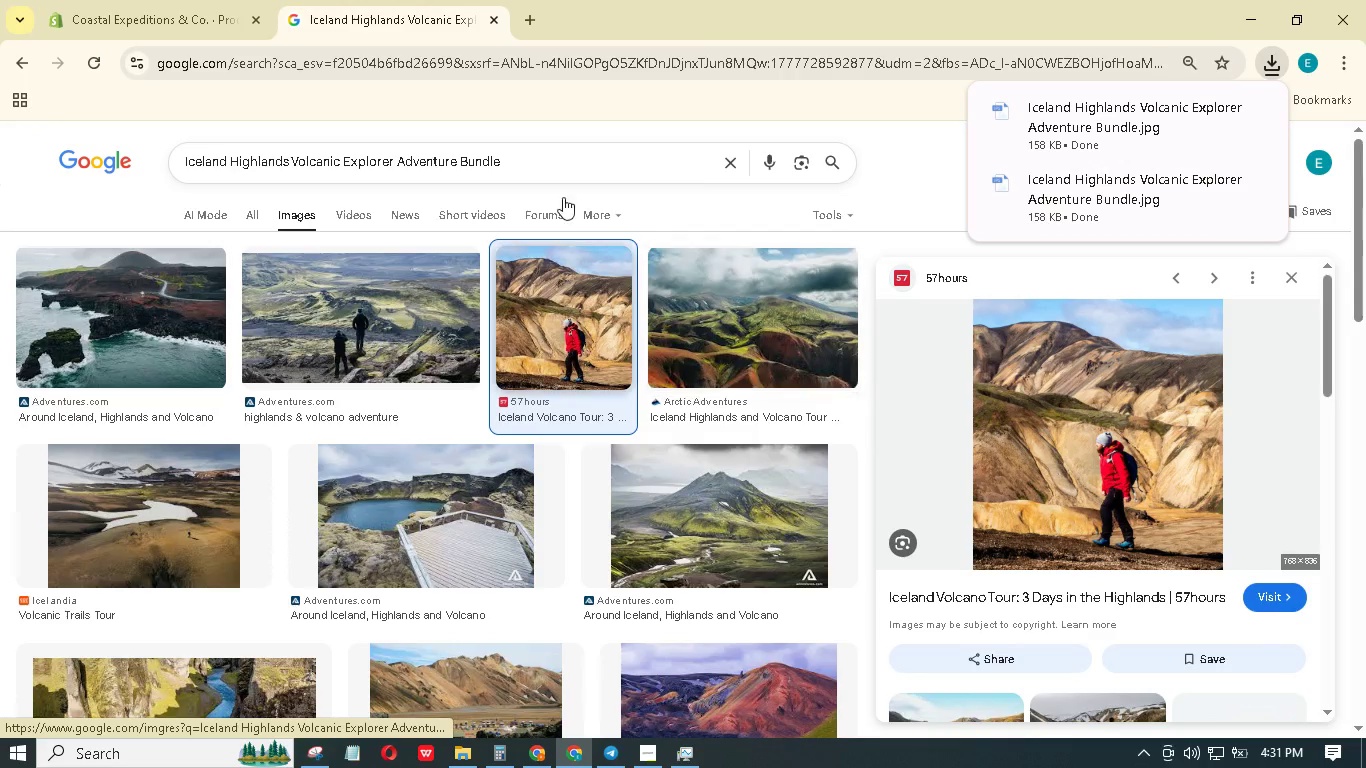 
left_click([247, 0])
 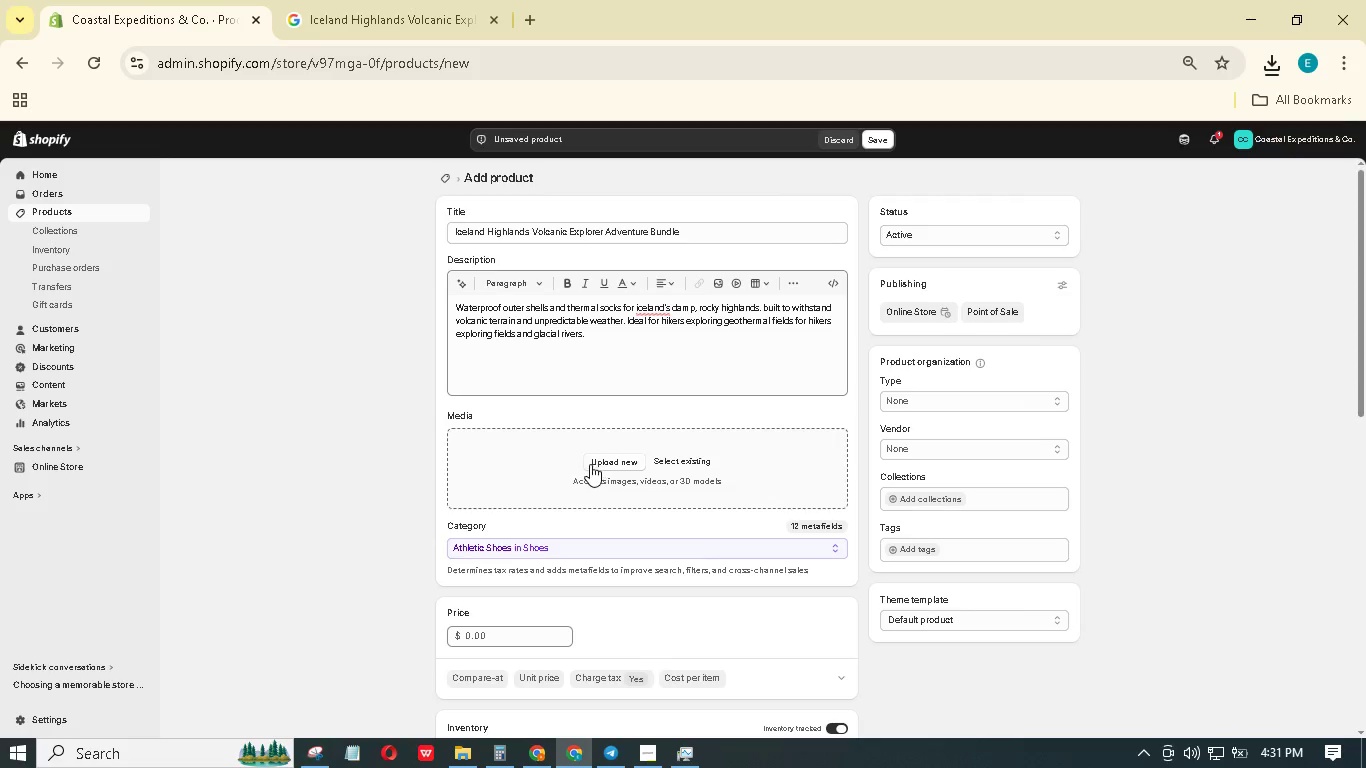 
left_click([598, 464])
 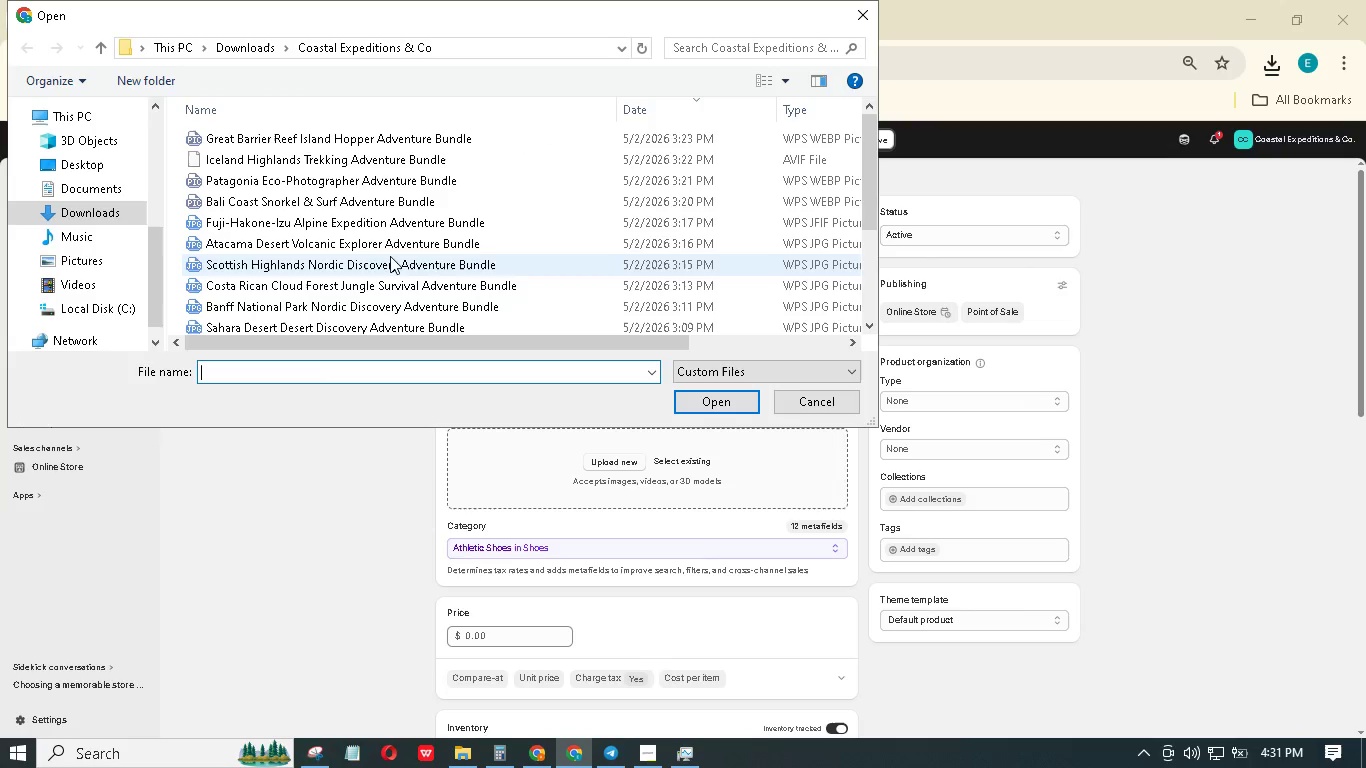 
scroll: coordinate [380, 246], scroll_direction: up, amount: 4.0
 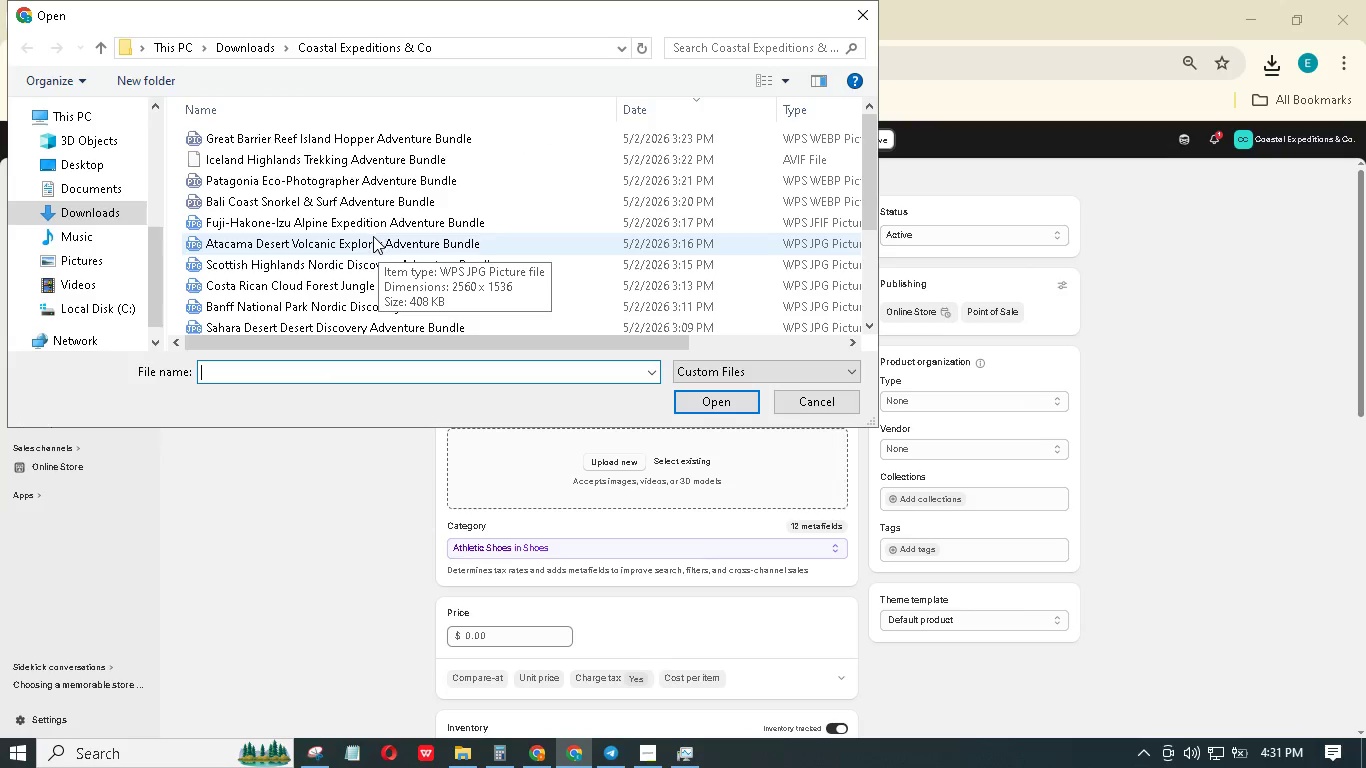 
scroll: coordinate [376, 238], scroll_direction: none, amount: 0.0
 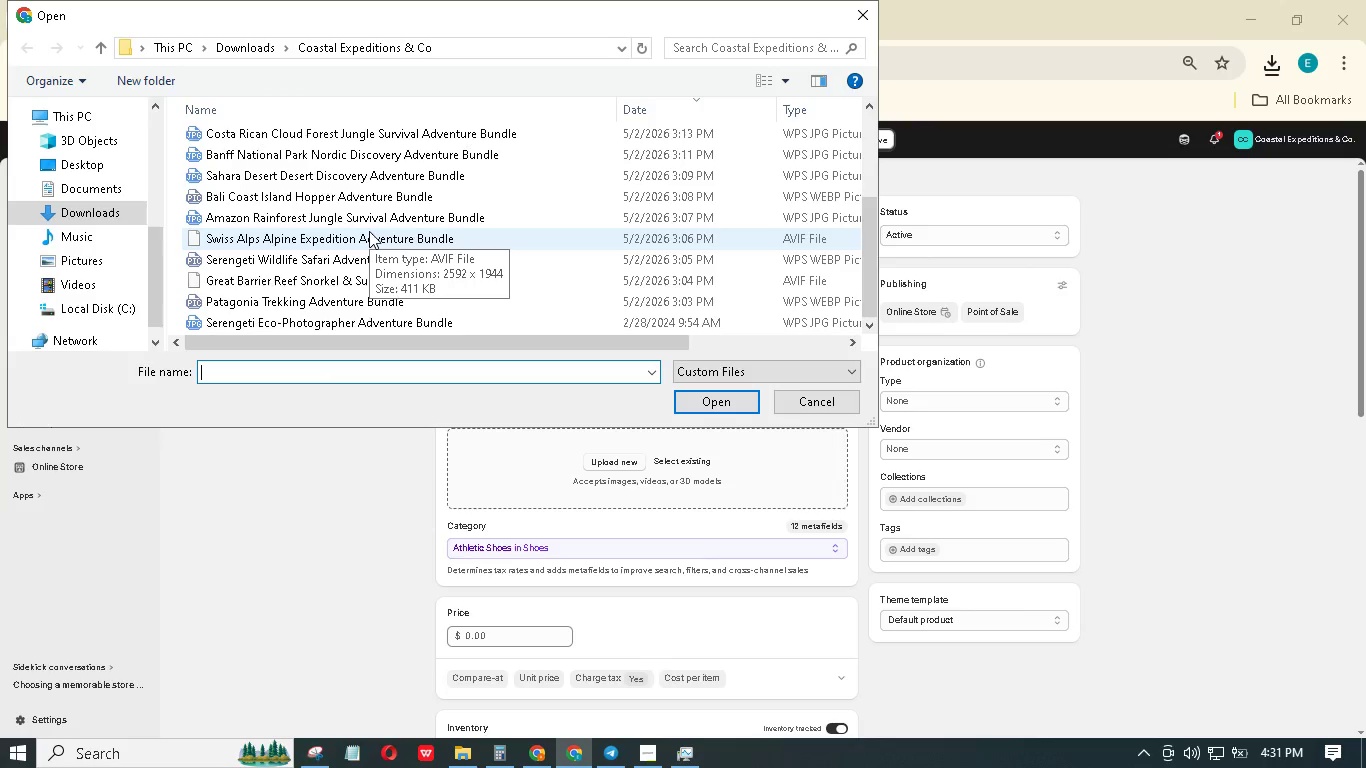 
scroll: coordinate [369, 232], scroll_direction: down, amount: 5.0
 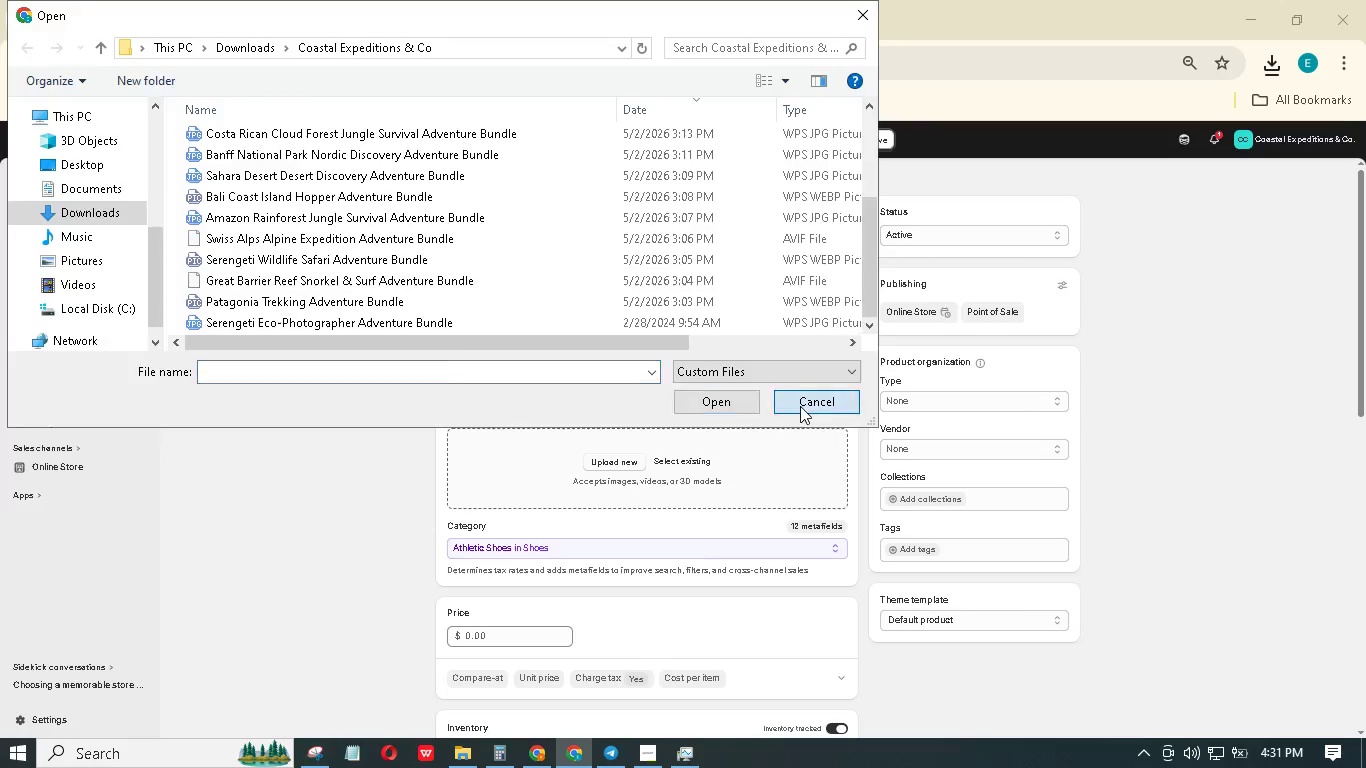 
double_click([417, 0])
 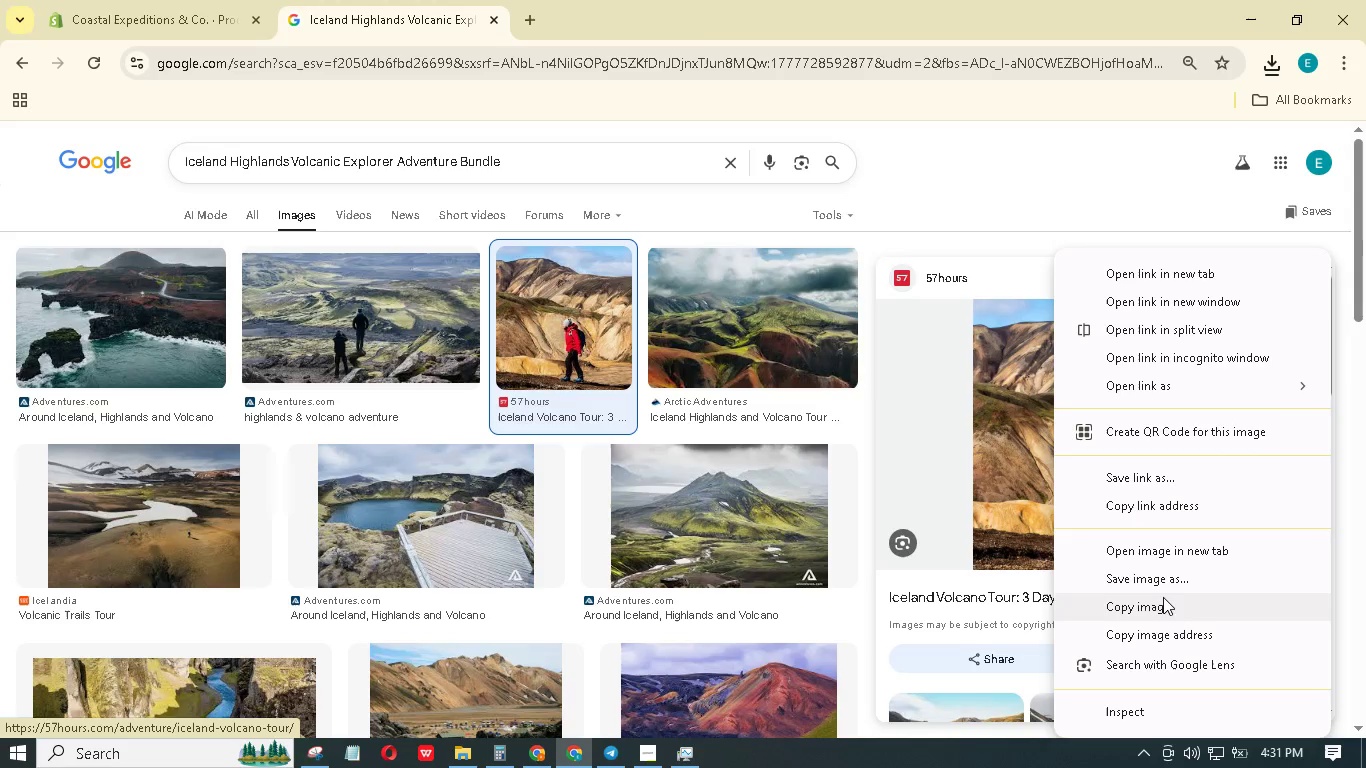 
left_click([1157, 584])
 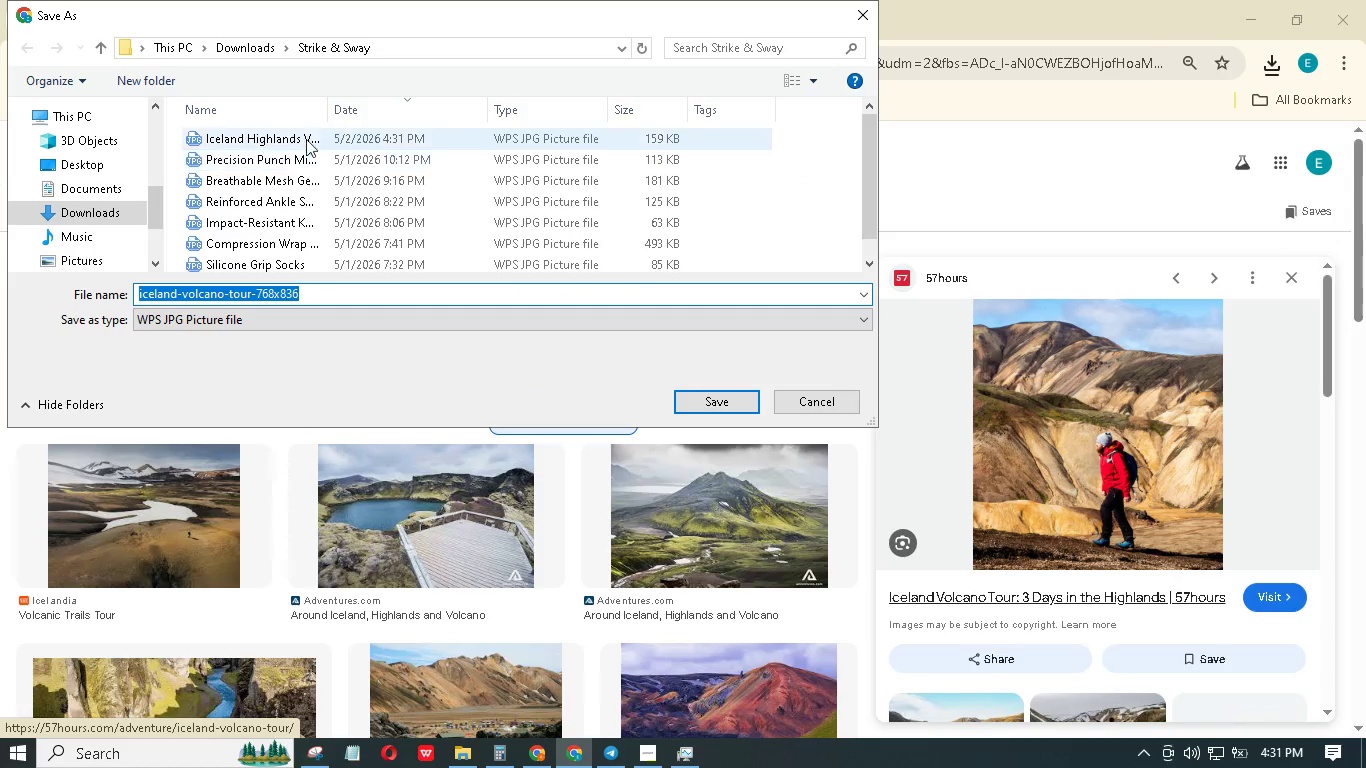 
left_click_drag(start_coordinate=[335, 110], to_coordinate=[496, 109])
 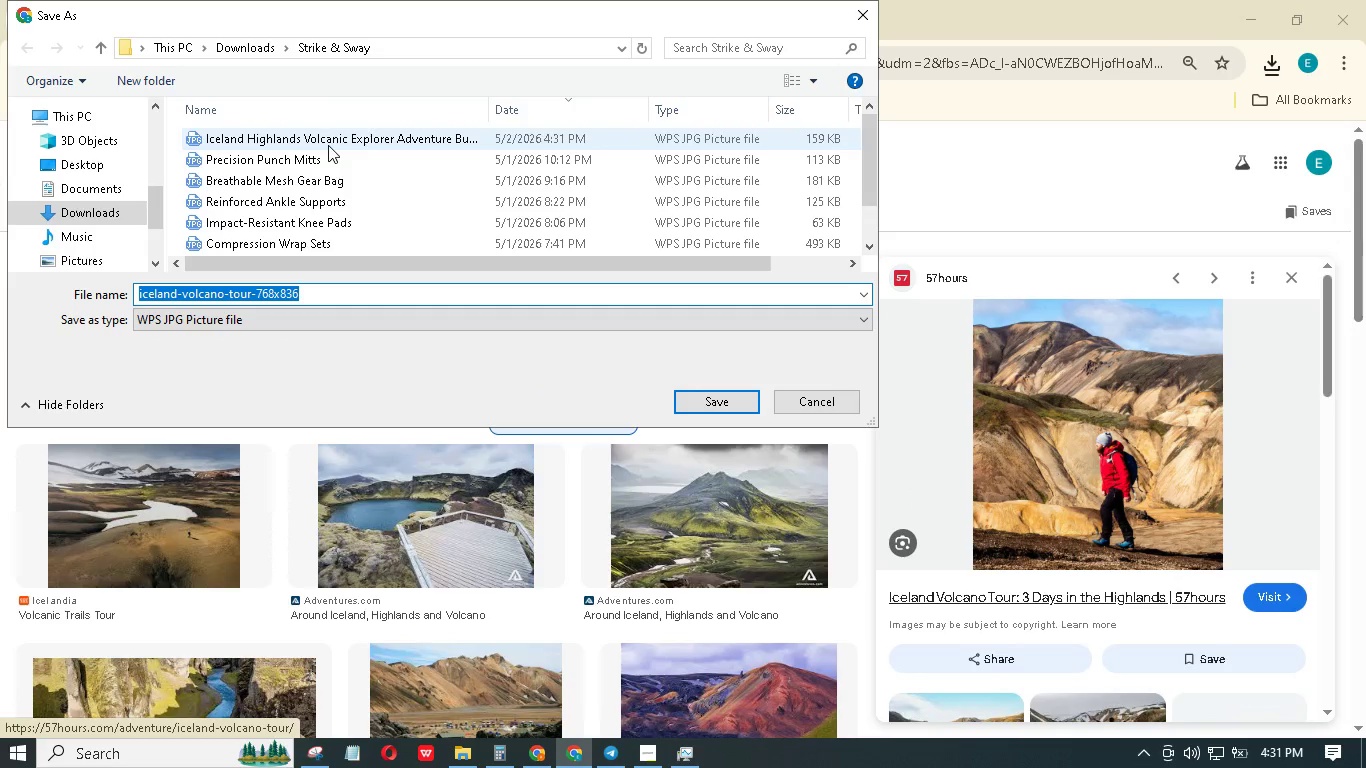 
left_click([819, 399])
 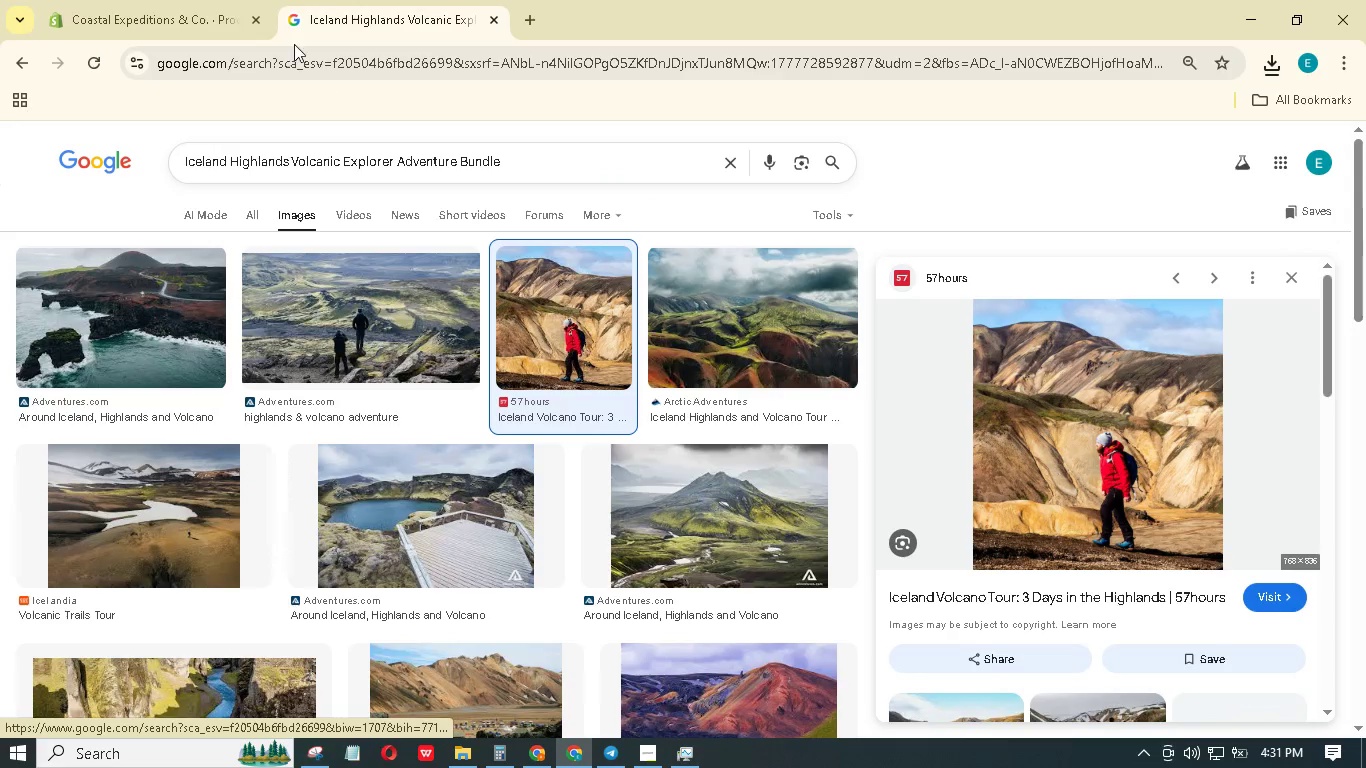 
left_click([220, 0])
 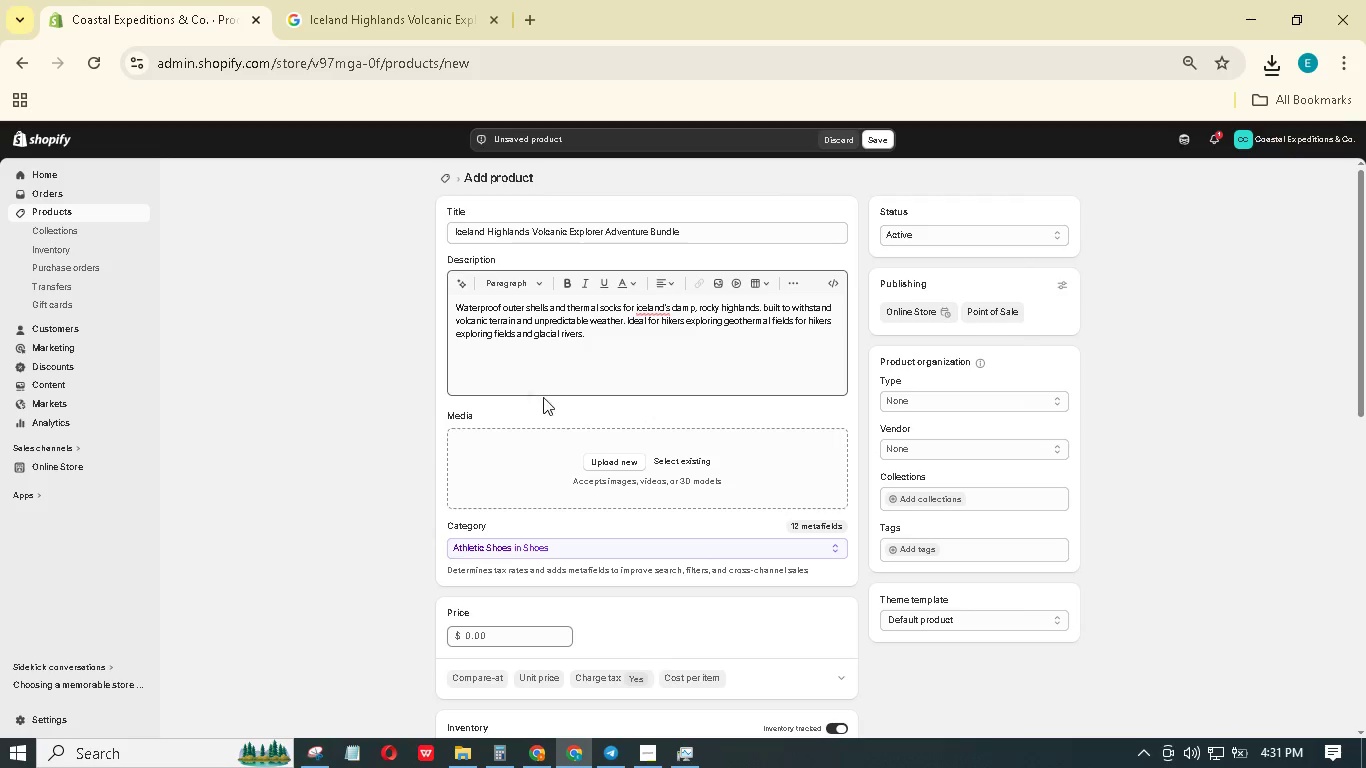 
left_click([591, 450])
 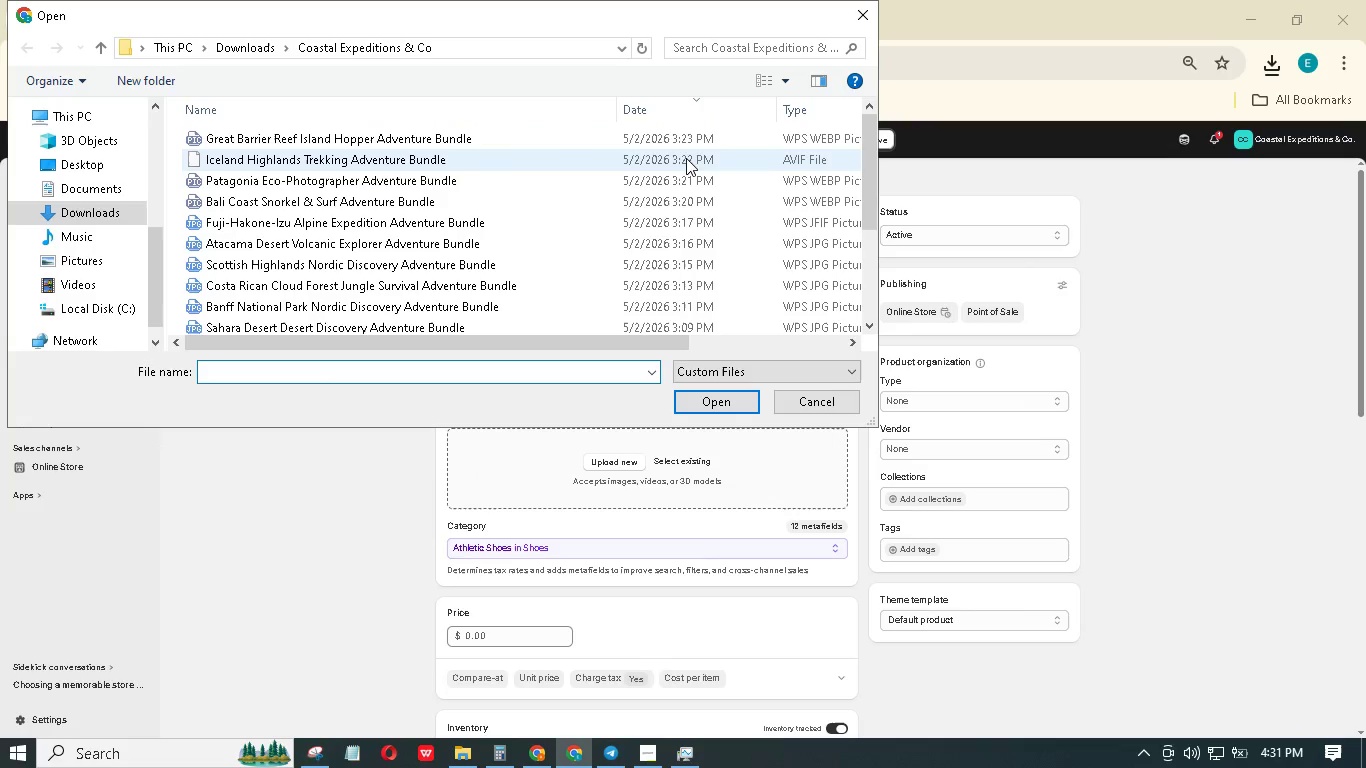 
wait(5.81)
 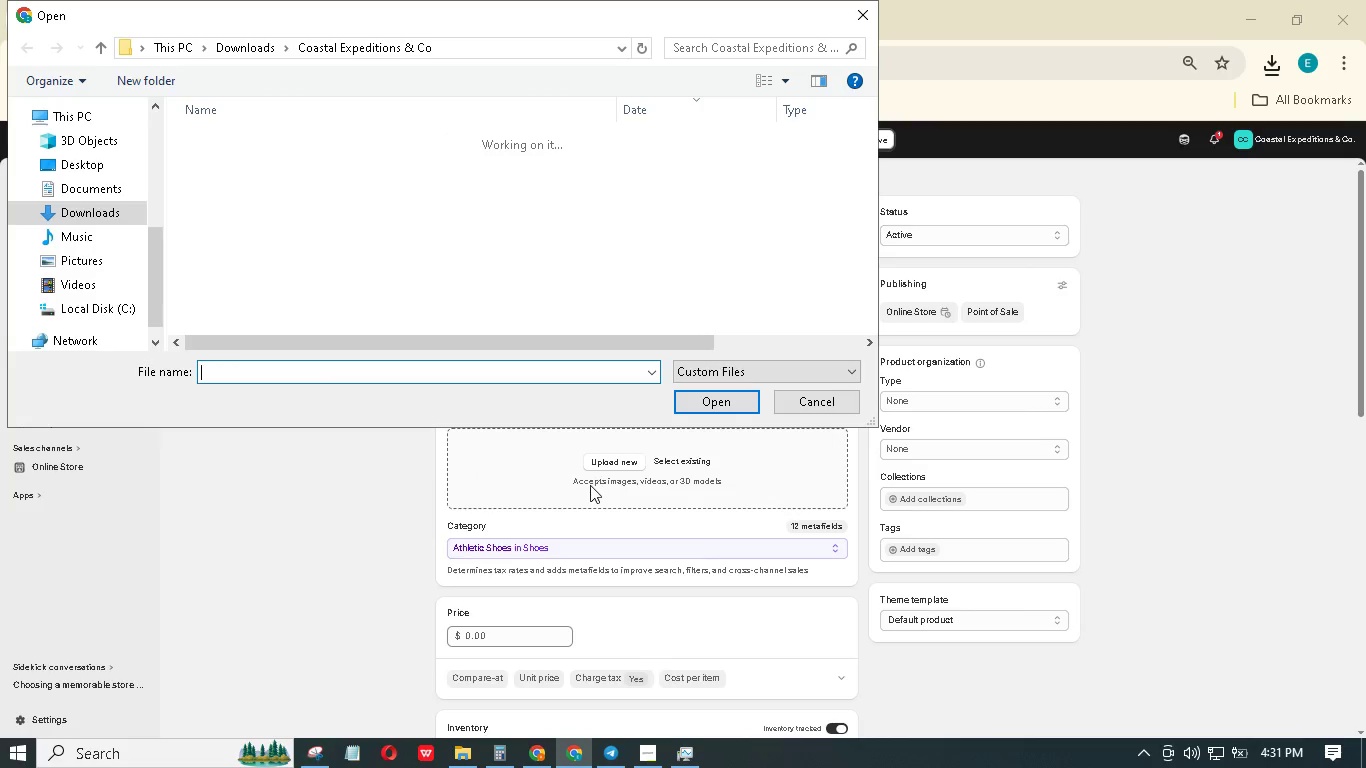 
left_click([240, 53])
 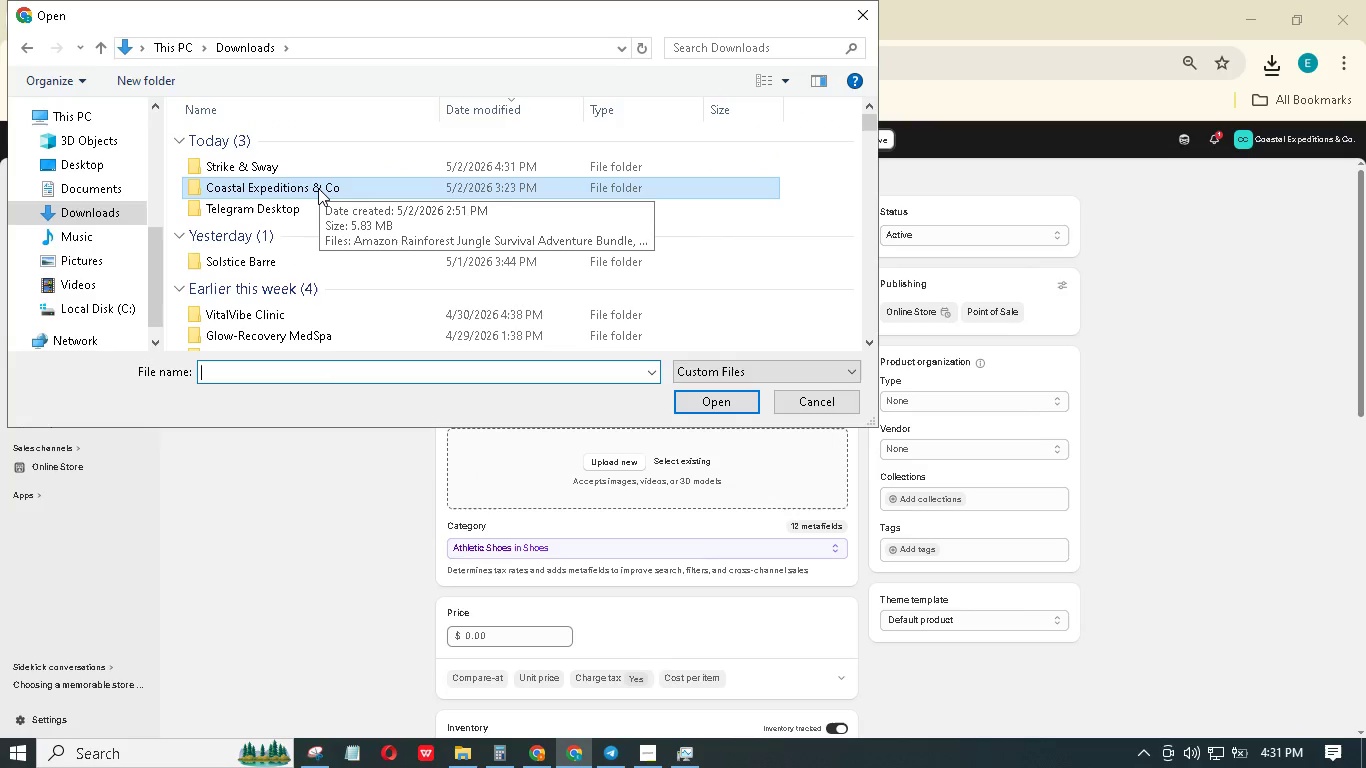 
double_click([318, 188])
 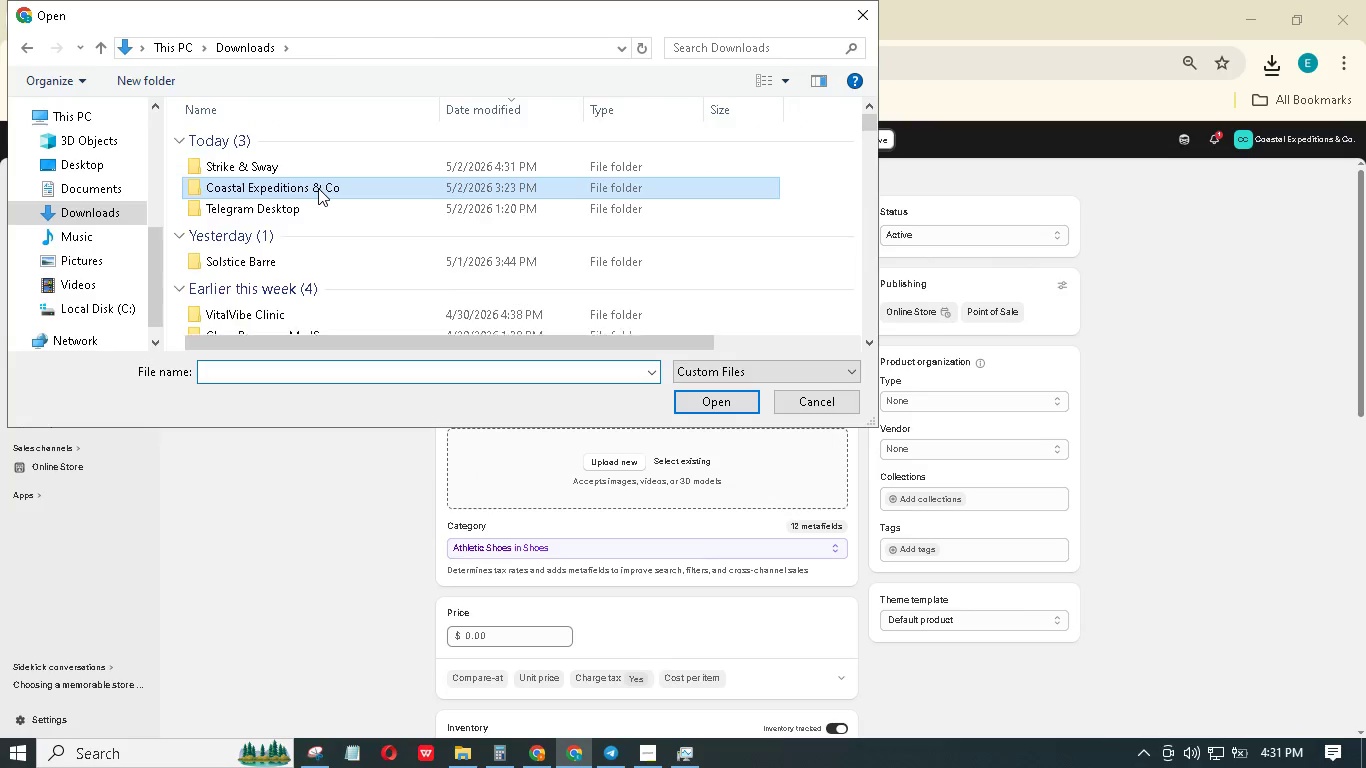 
triple_click([318, 188])
 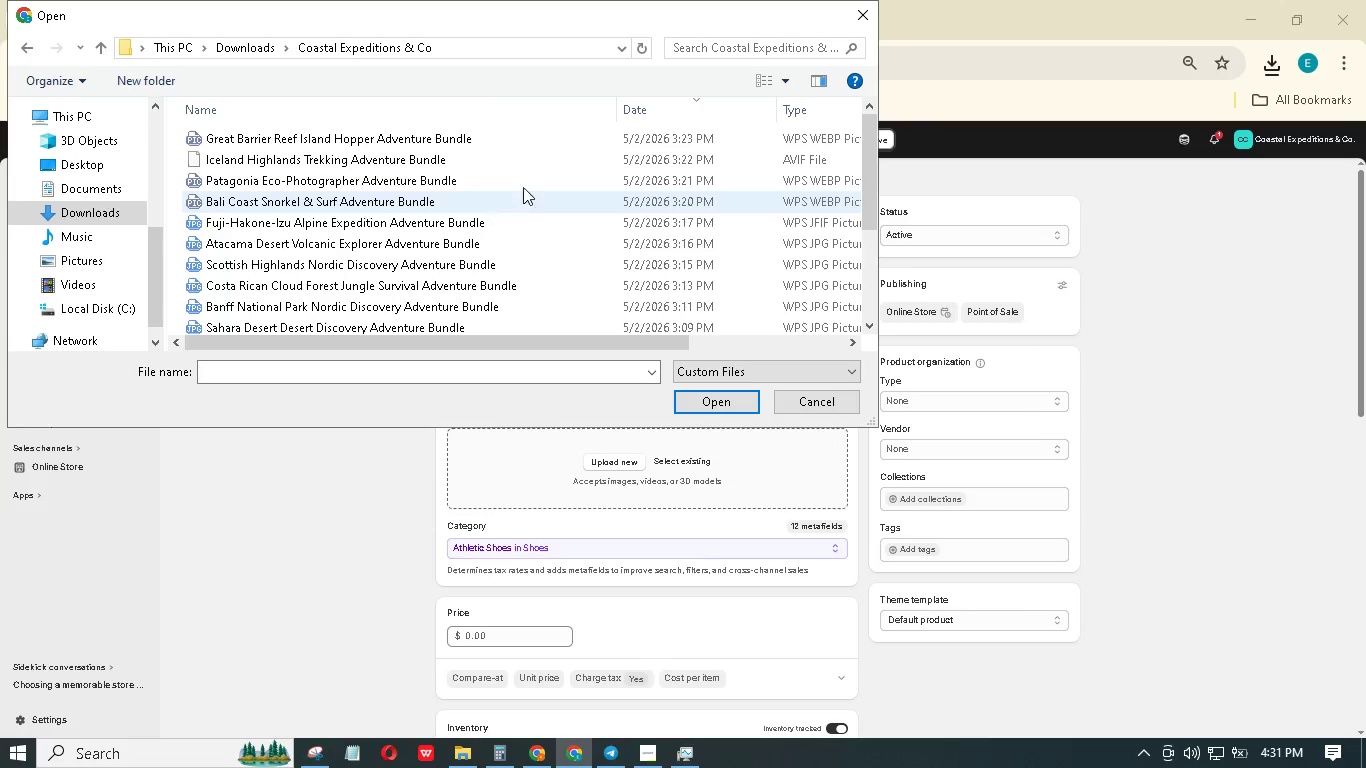 
left_click([658, 114])
 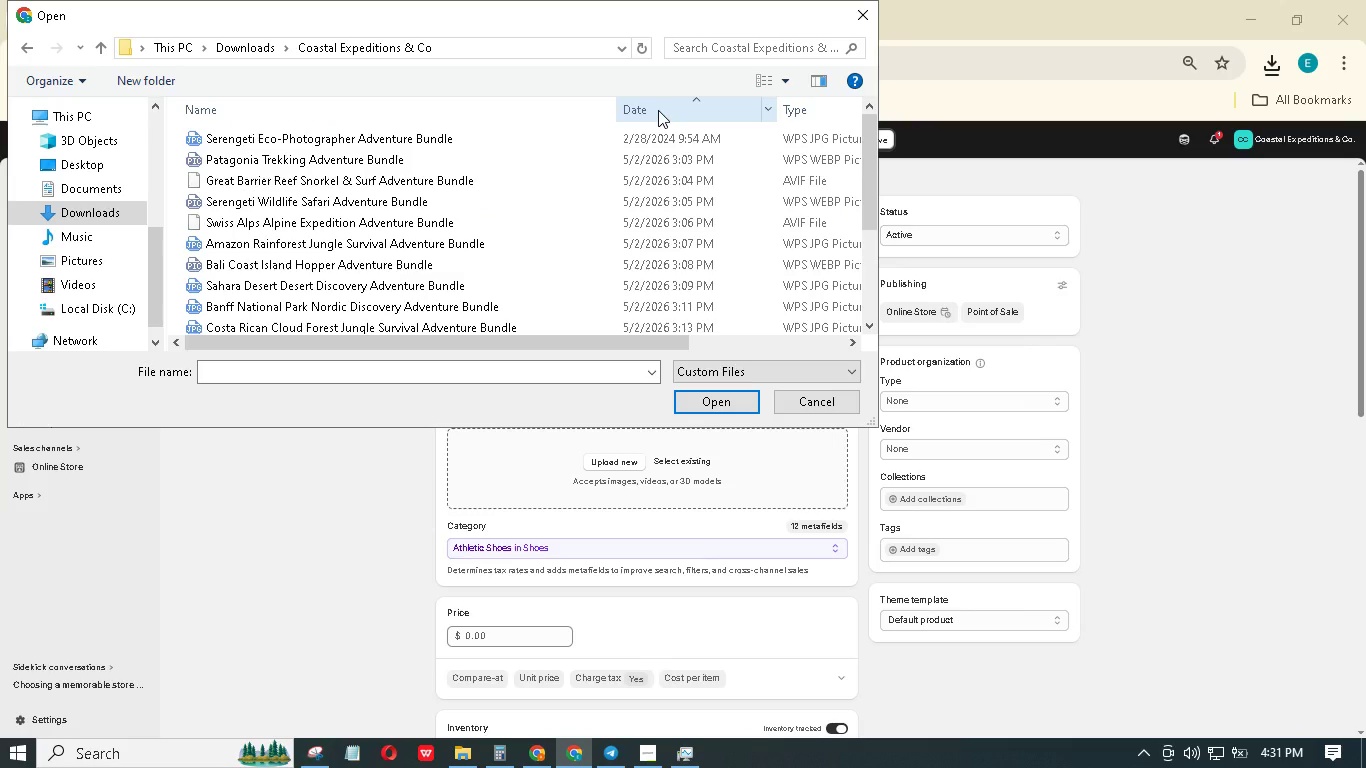 
left_click([658, 110])
 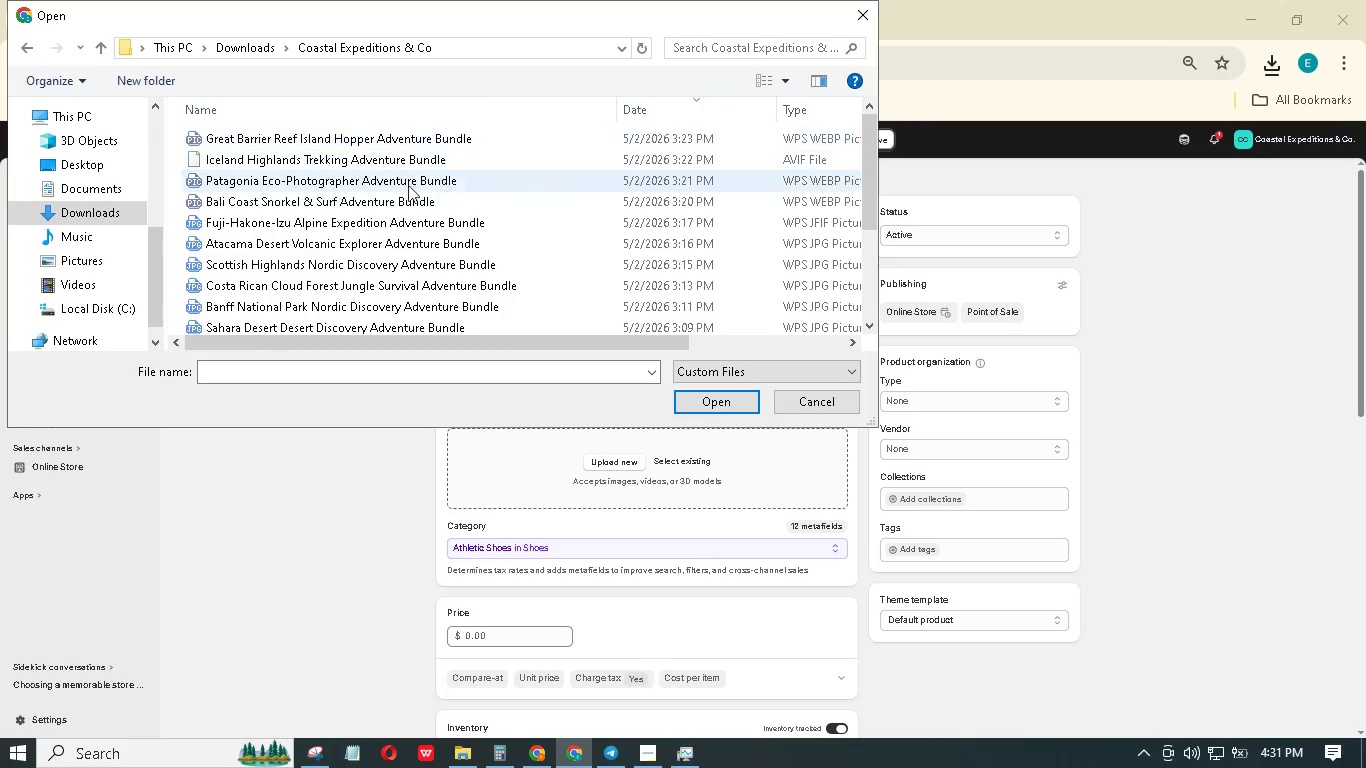 
scroll: coordinate [400, 184], scroll_direction: up, amount: 4.0
 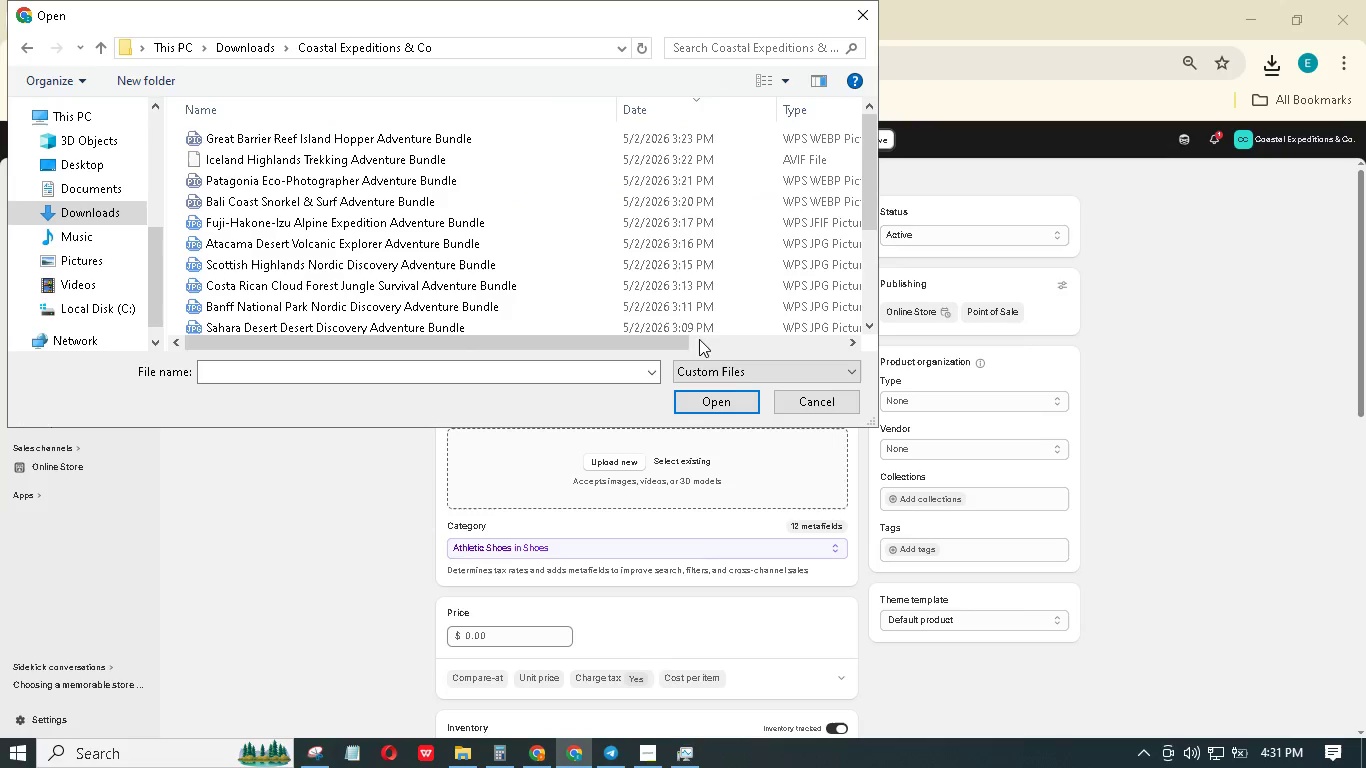 
left_click([828, 409])
 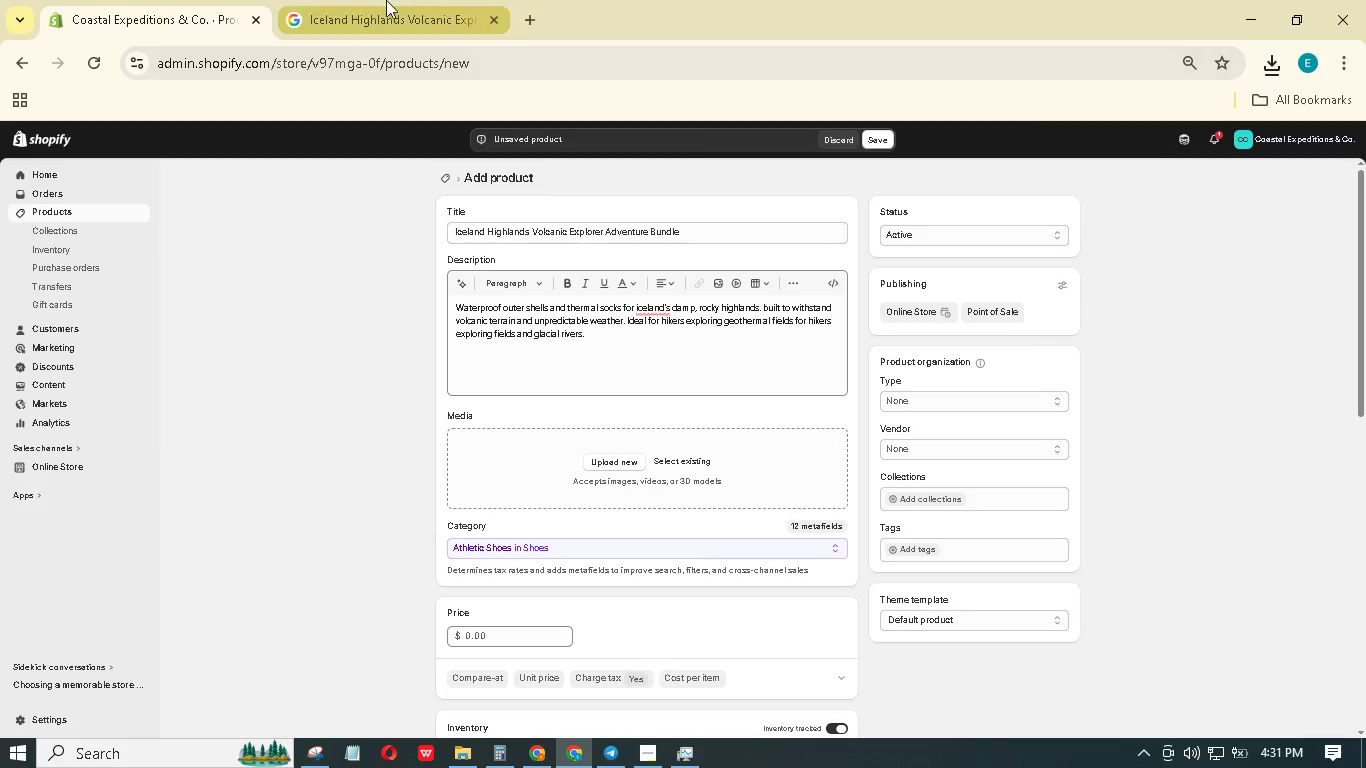 
left_click([385, 0])
 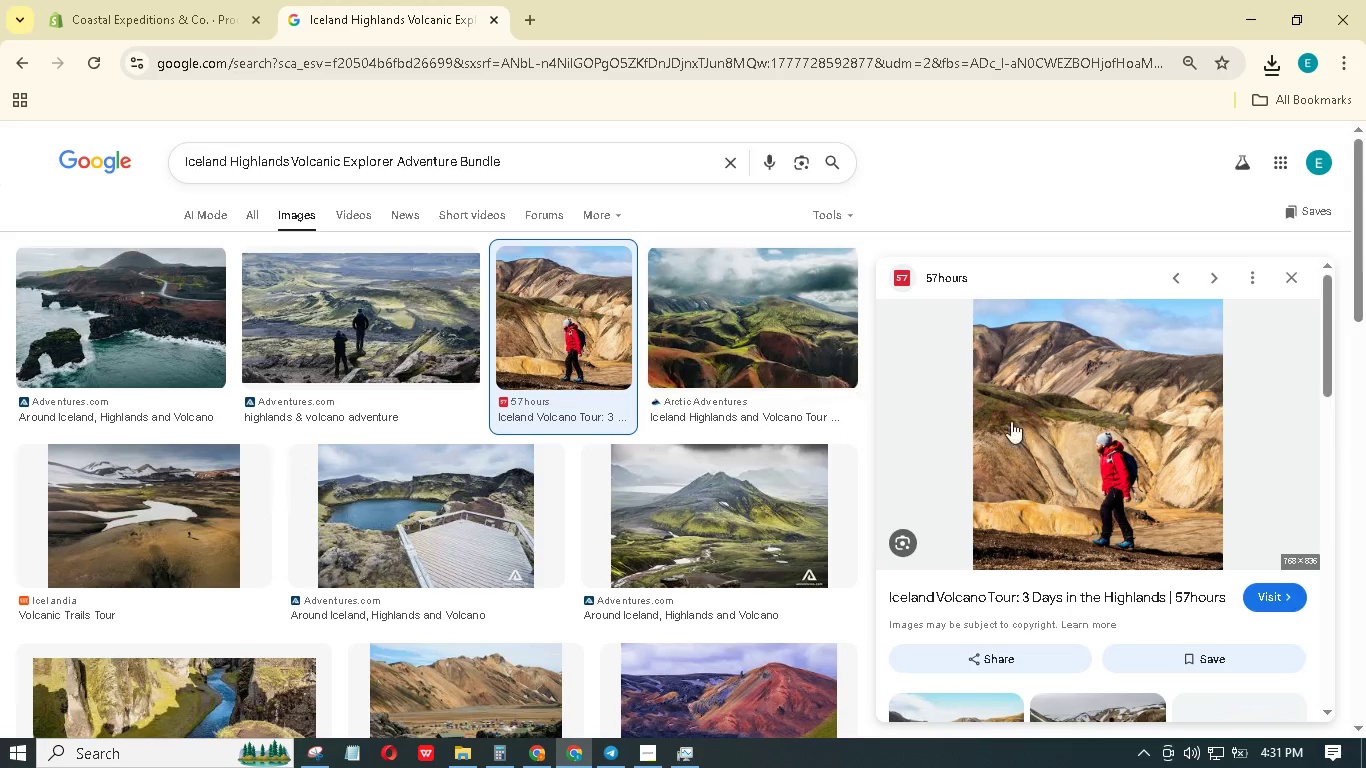 
right_click([1085, 380])
 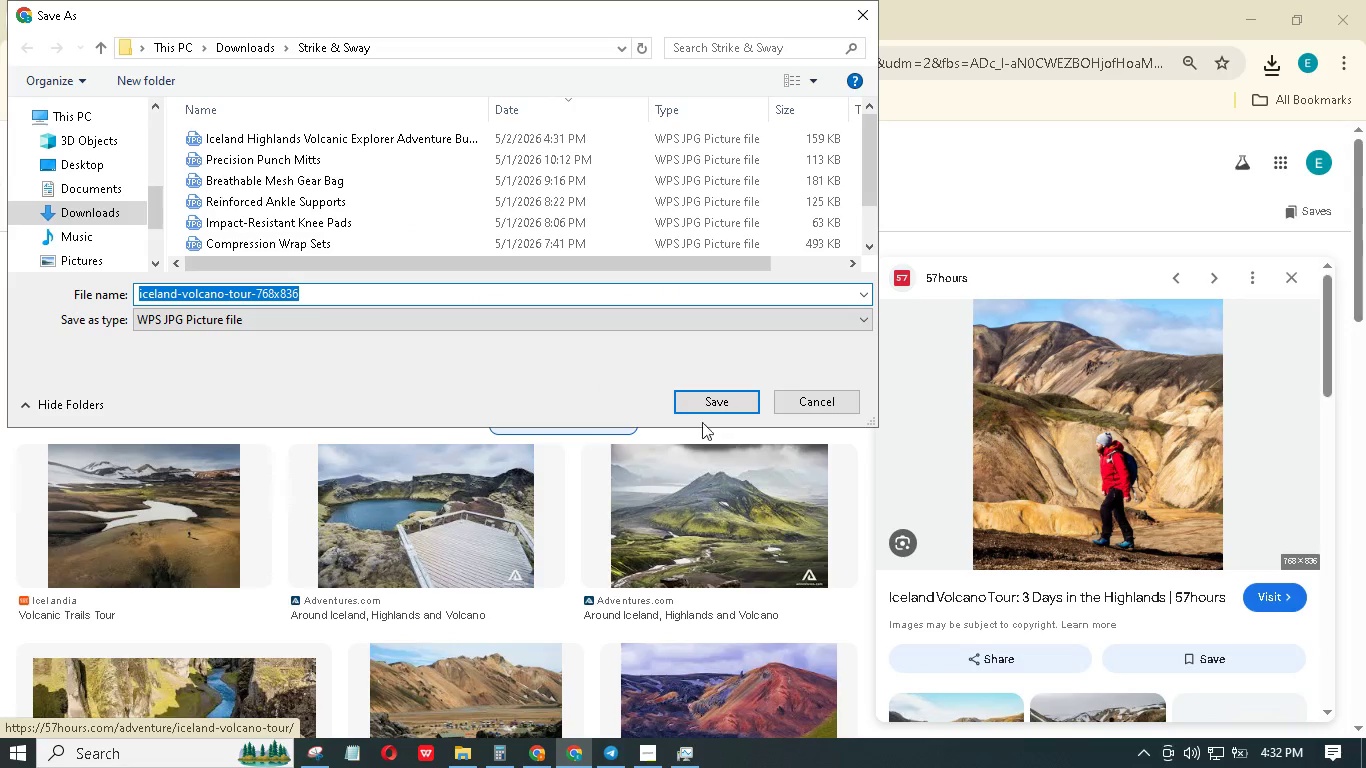 
left_click([245, 54])
 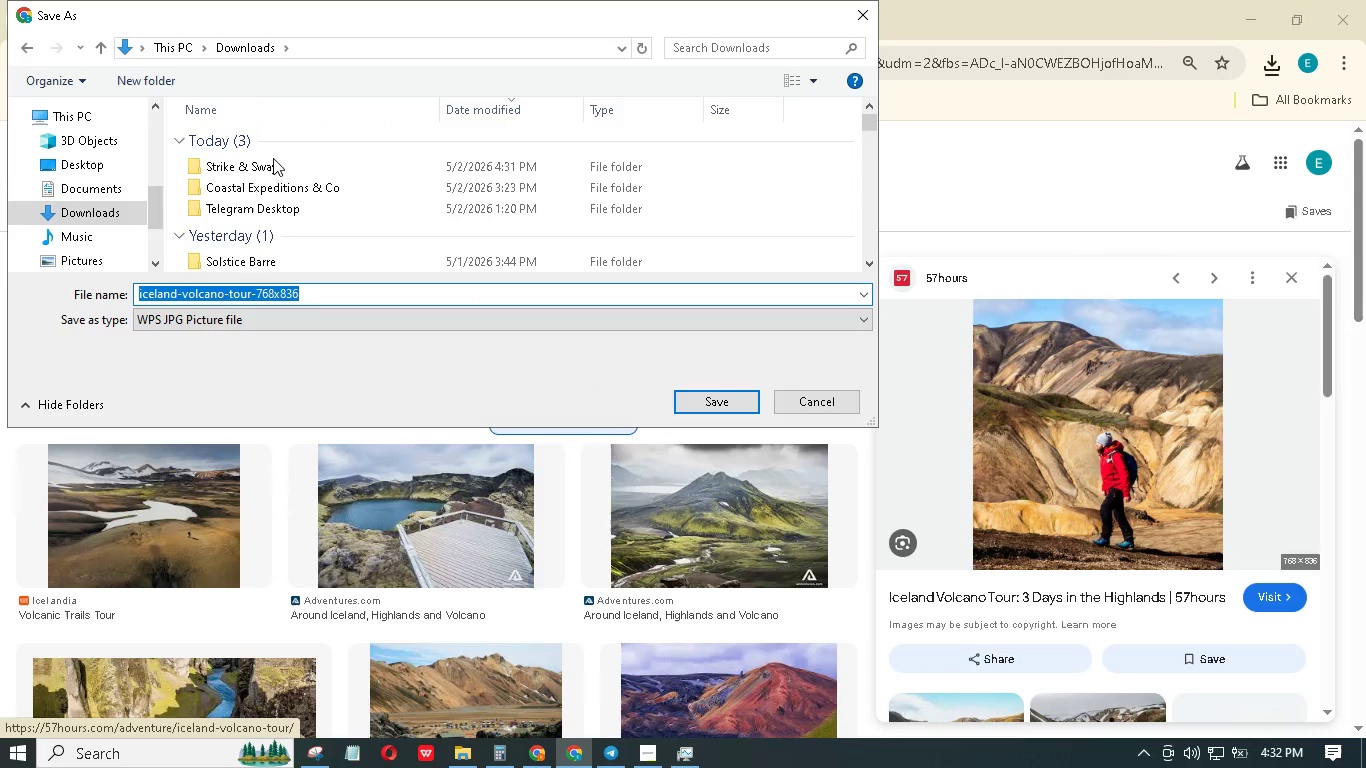 
left_click([280, 181])
 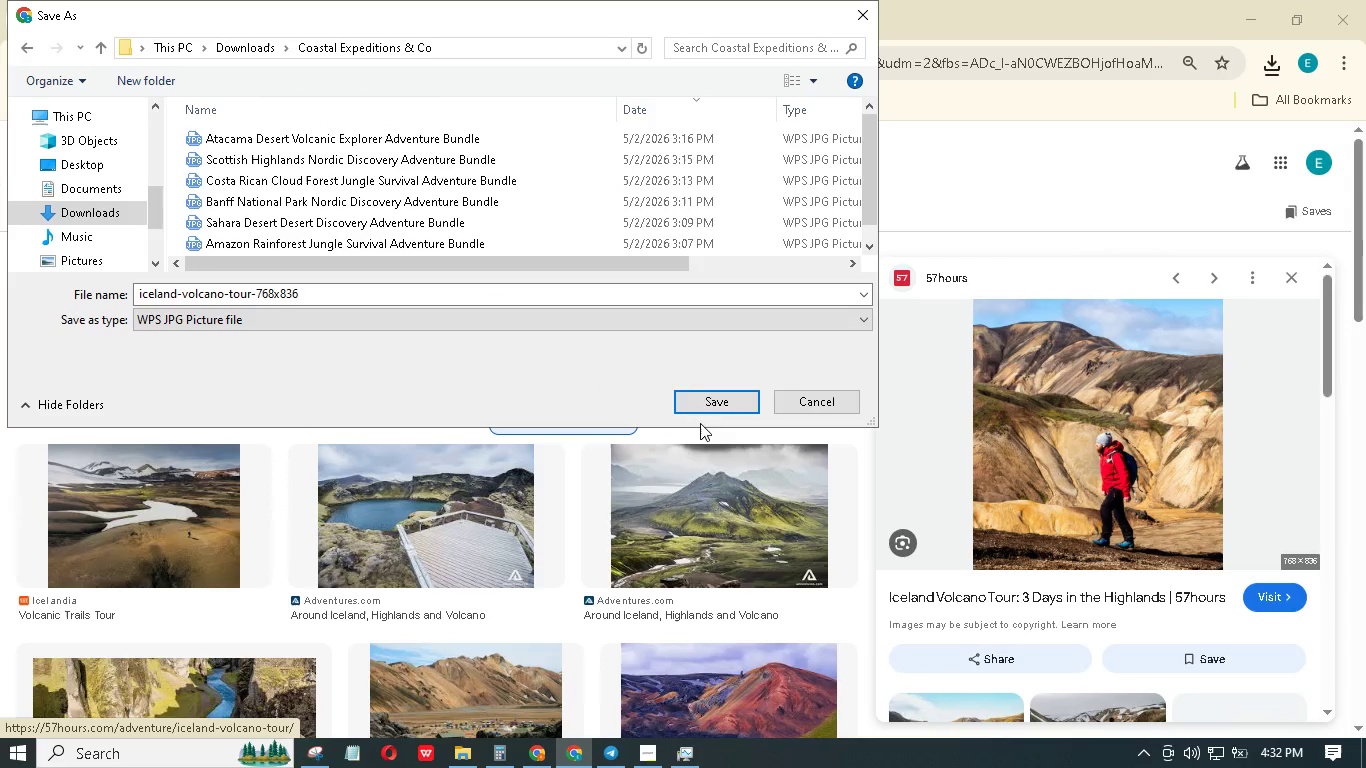 
left_click([699, 404])
 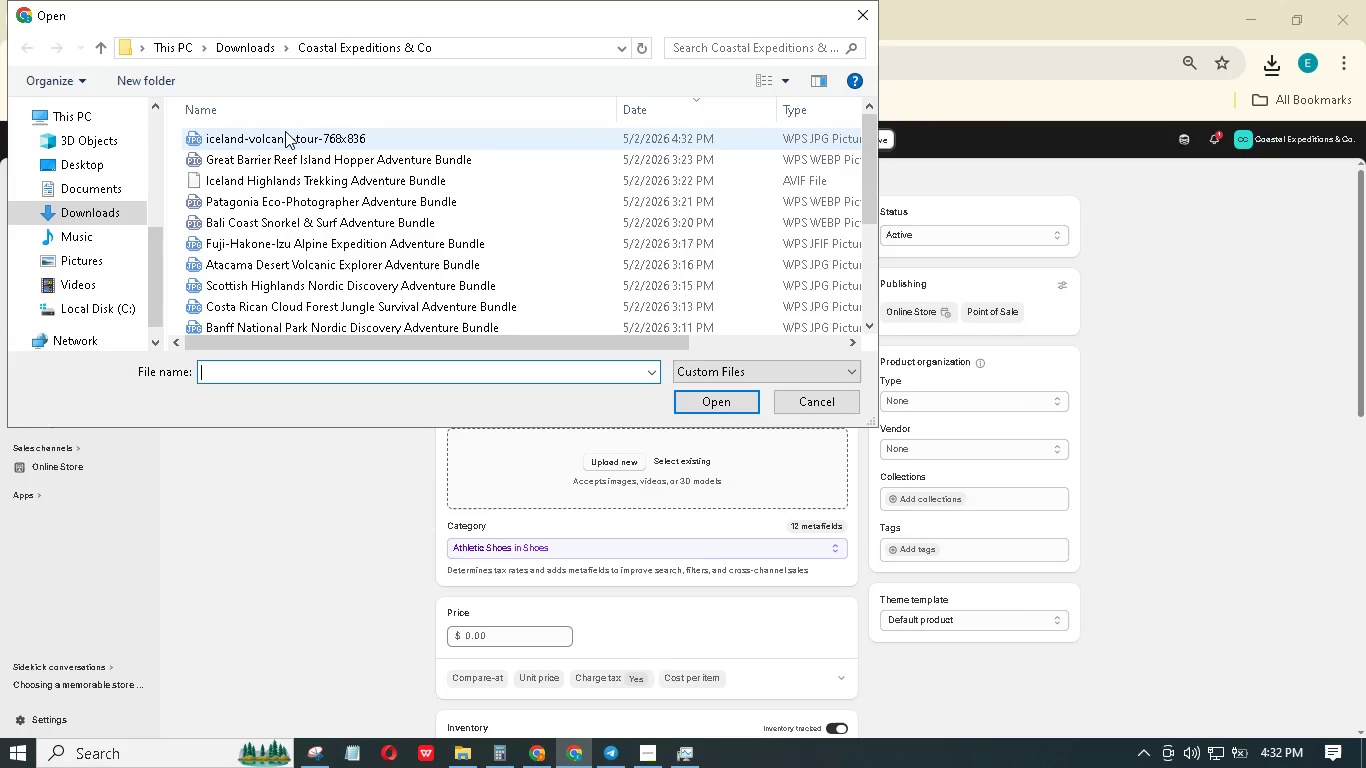 
wait(7.61)
 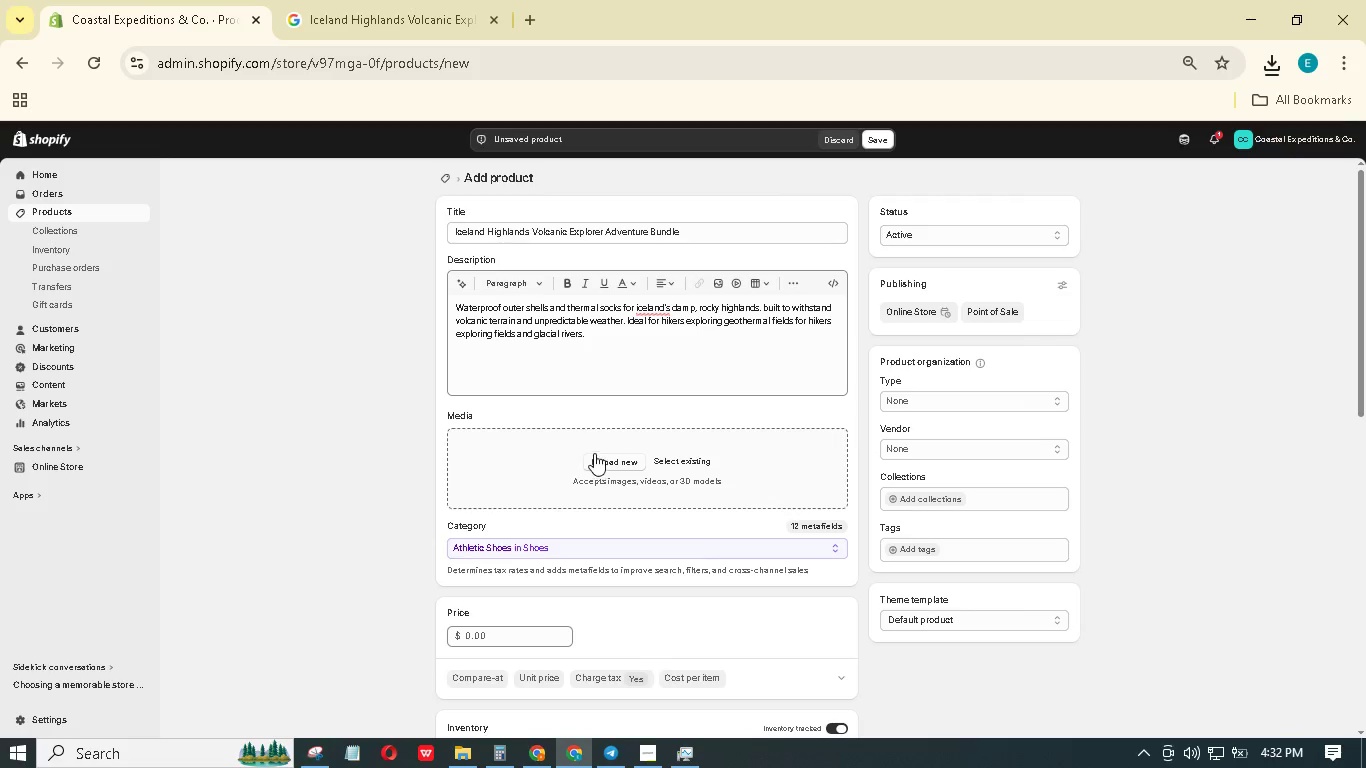 
scroll: coordinate [419, 269], scroll_direction: down, amount: 11.0
 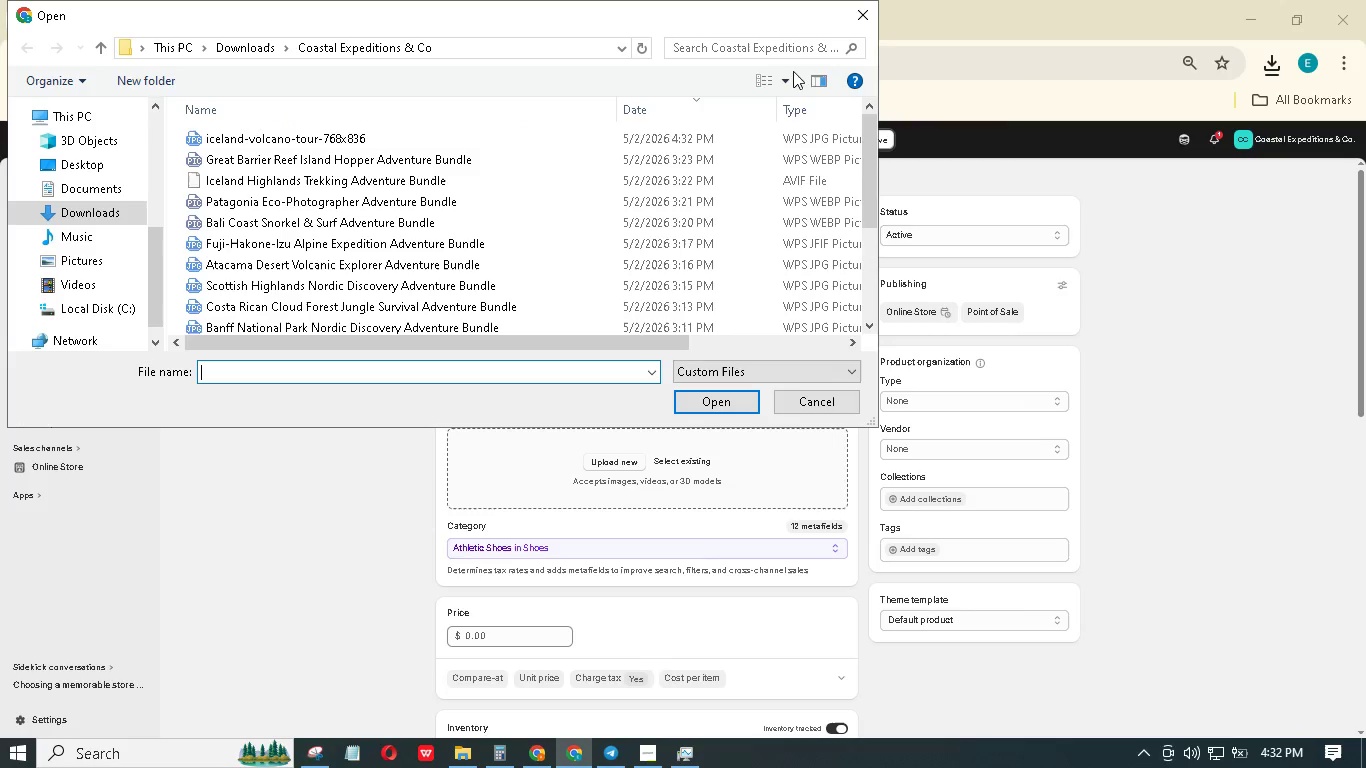 
left_click([780, 50])
 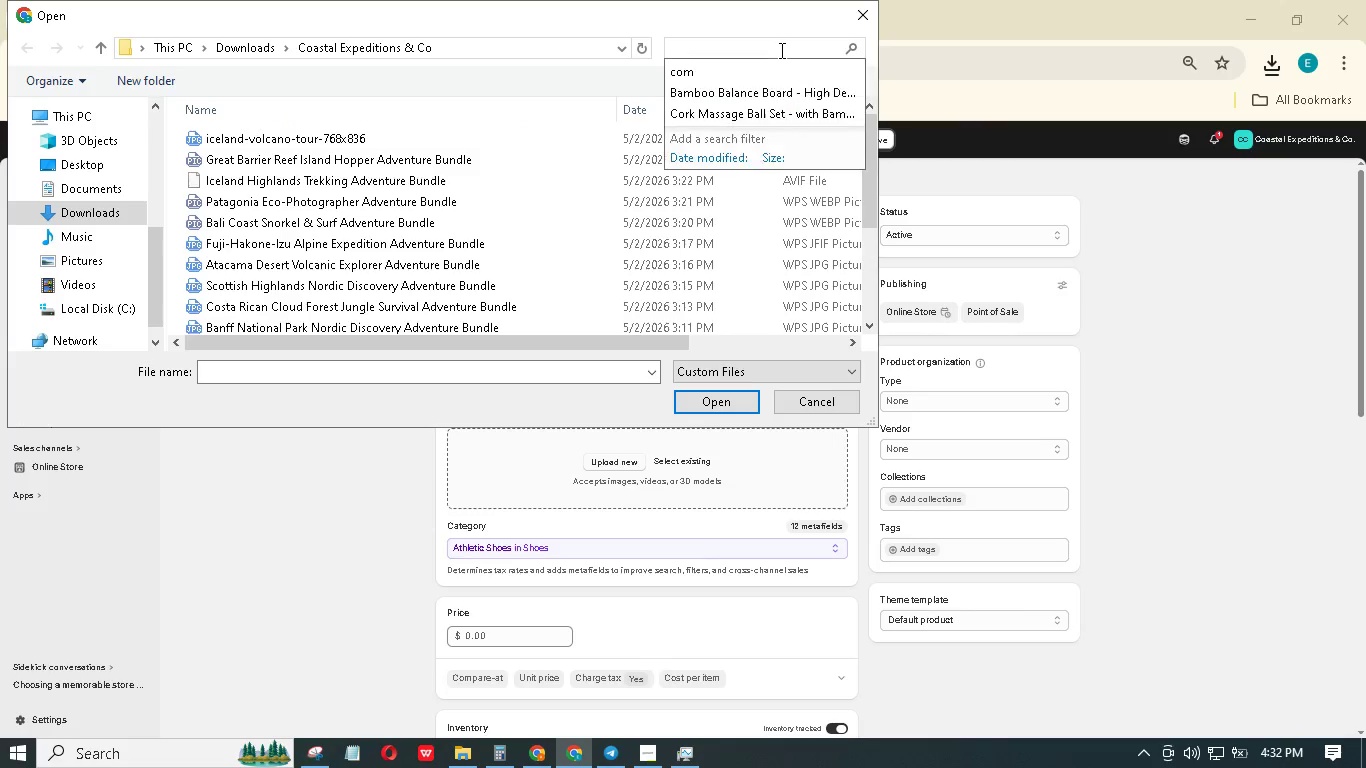 
hold_key(key=ControlLeft, duration=0.34)
 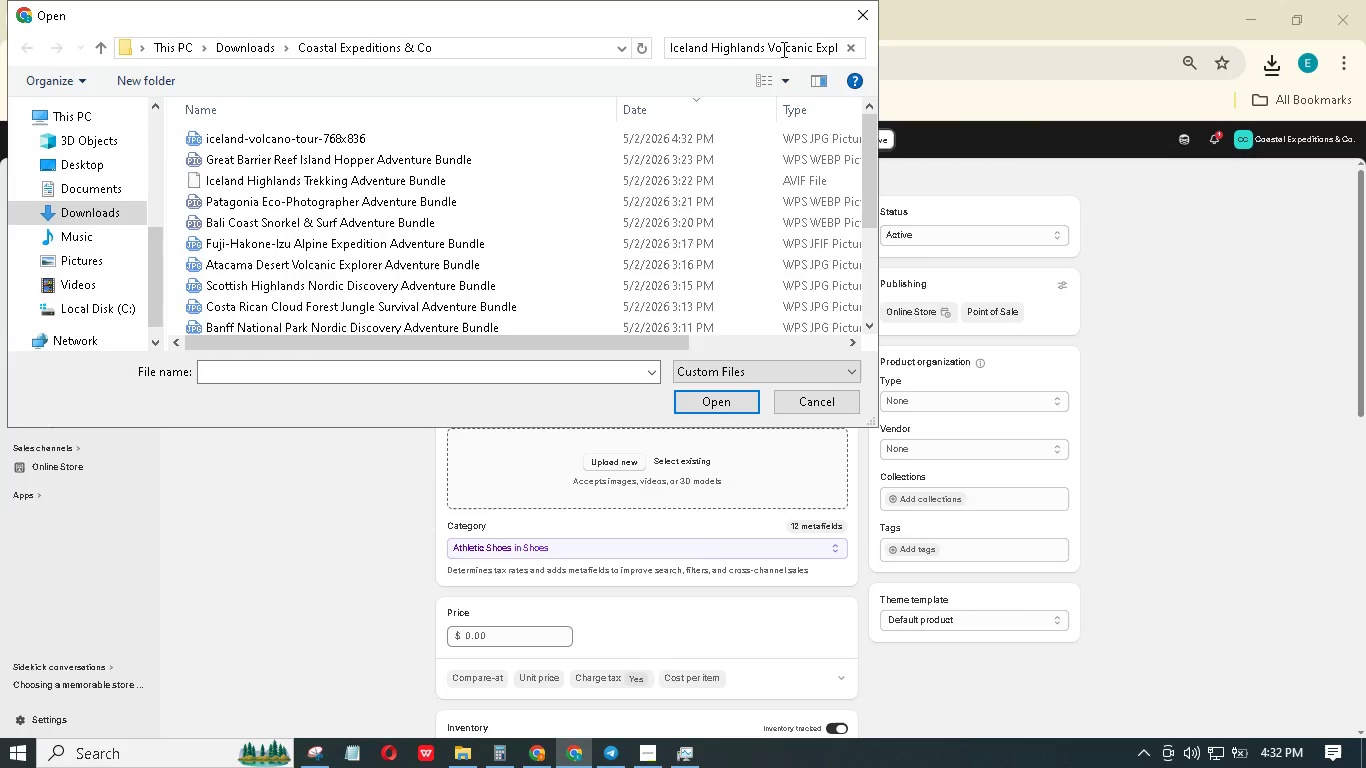 
key(V)
 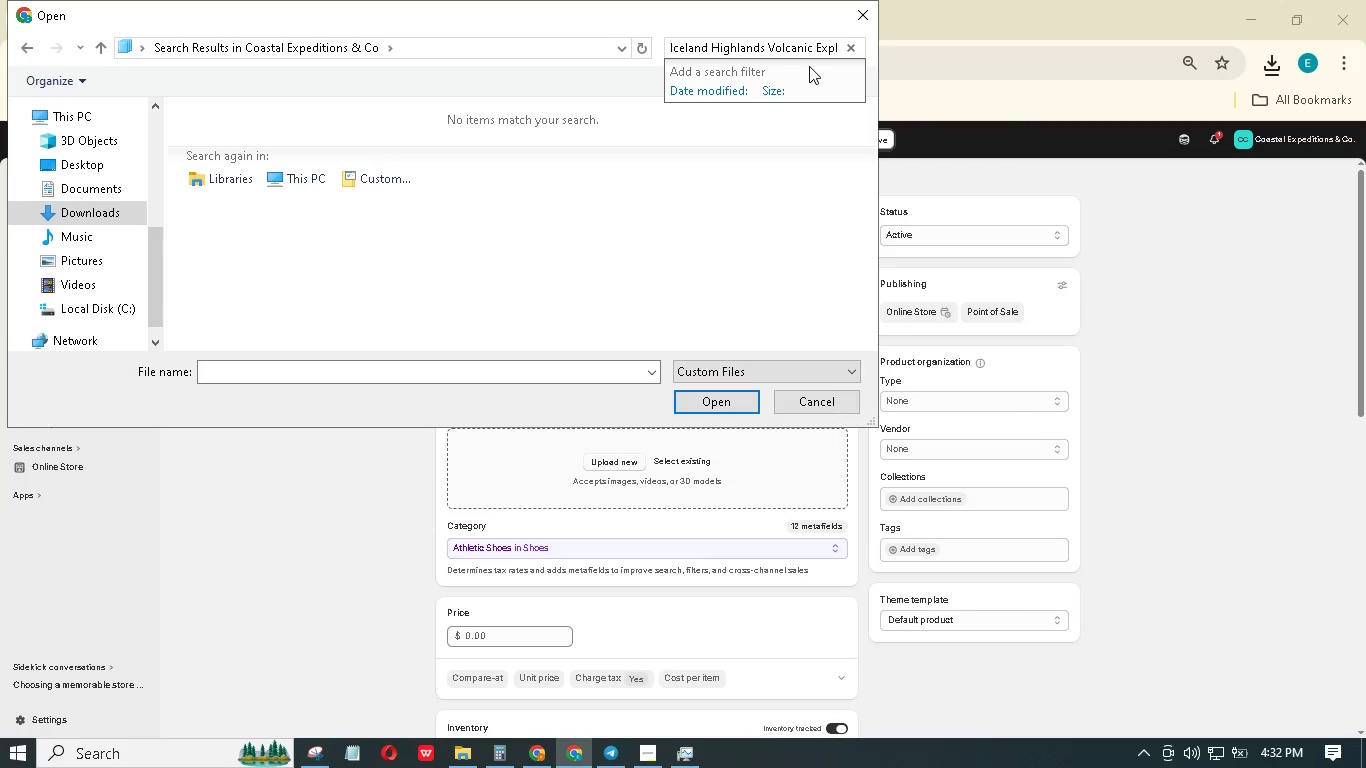 
left_click([852, 49])
 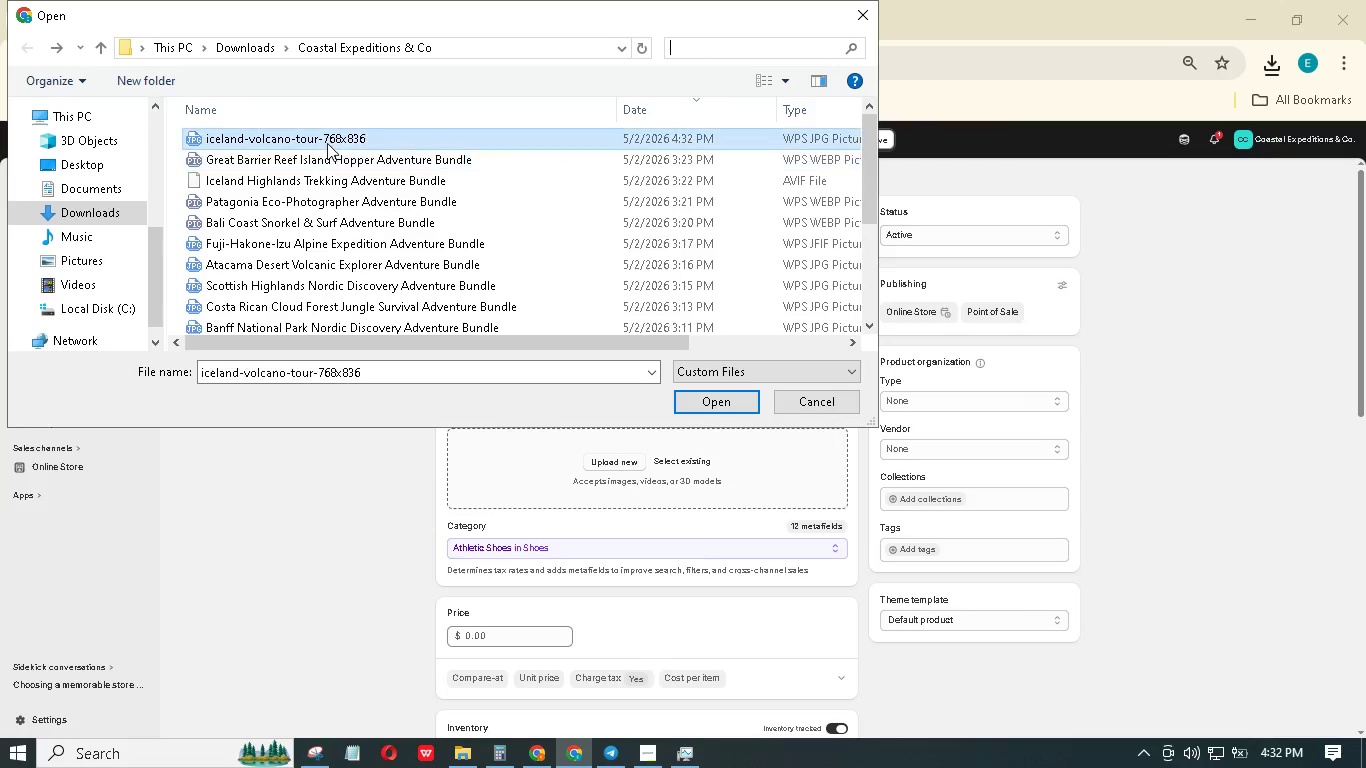 
left_click([737, 394])
 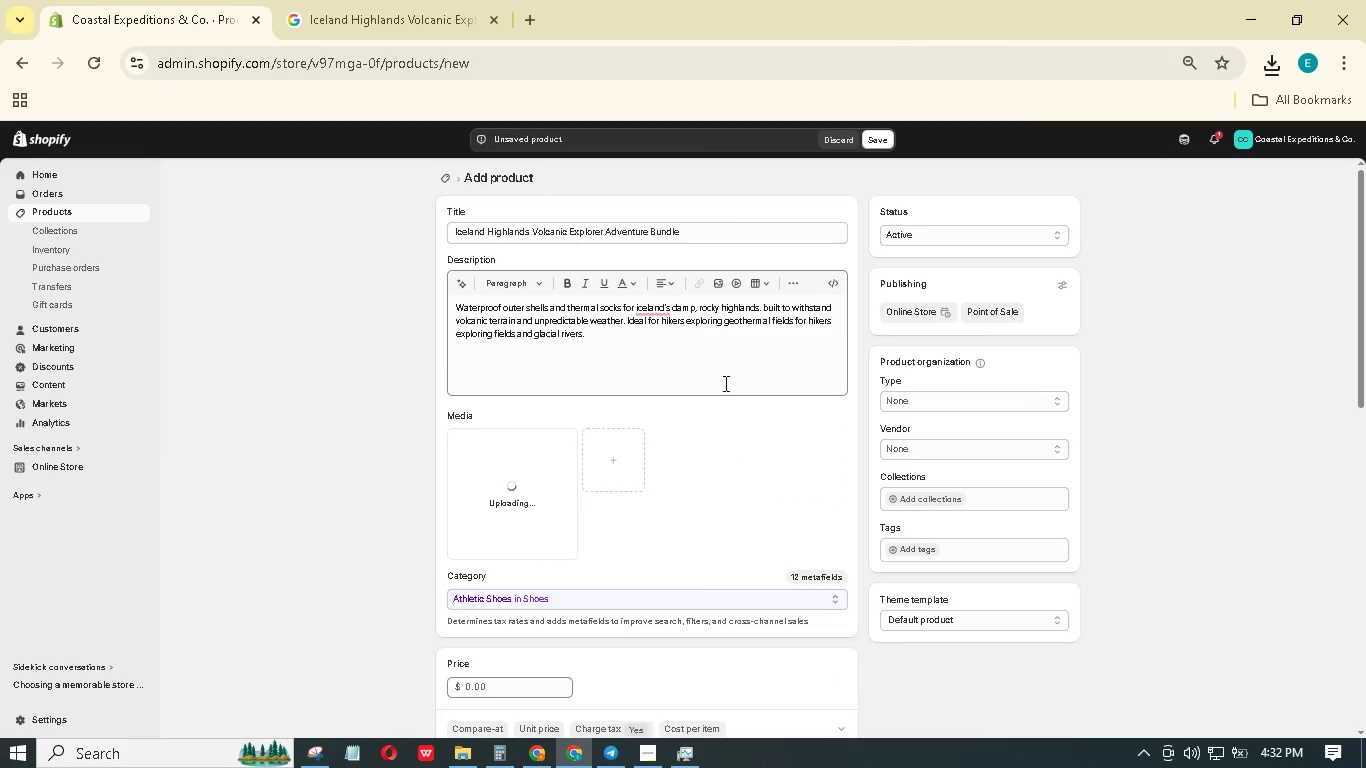 
scroll: coordinate [726, 395], scroll_direction: down, amount: 22.0
 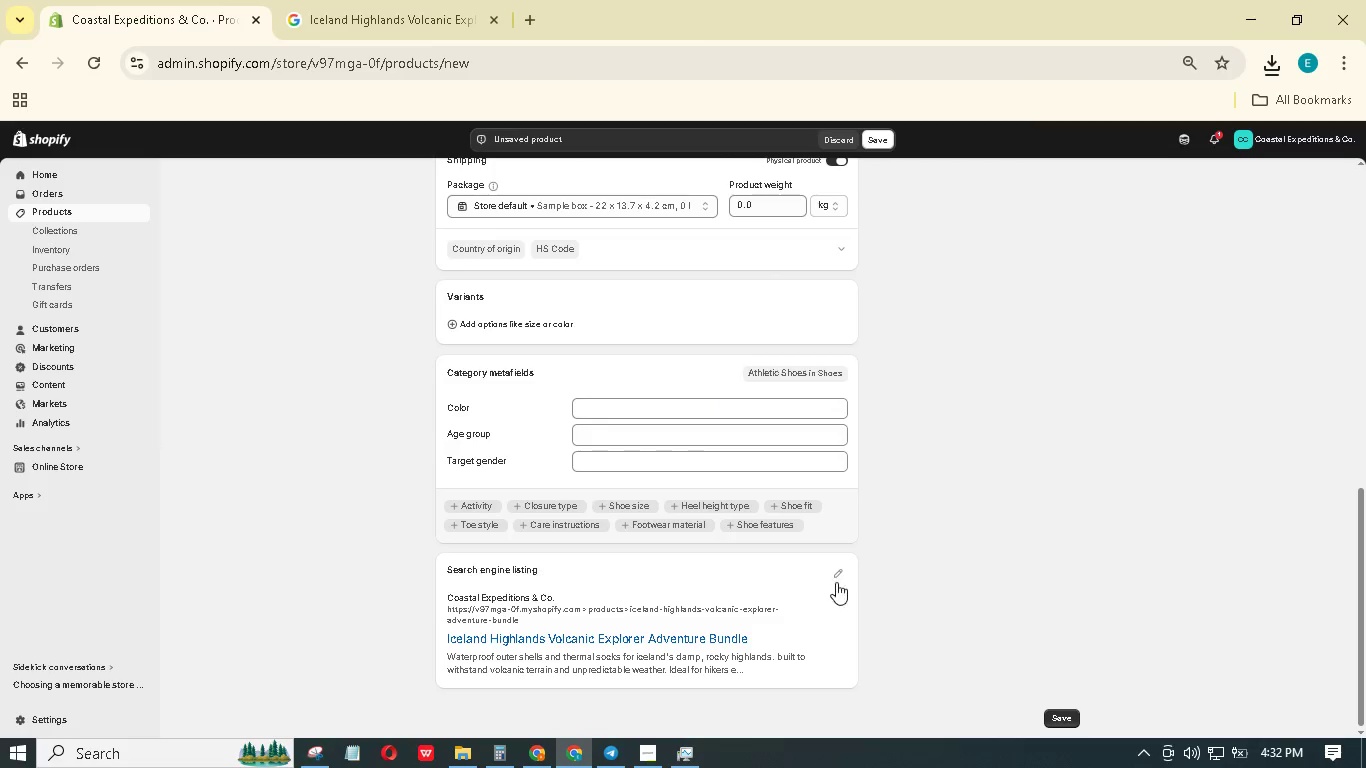 
left_click([842, 575])
 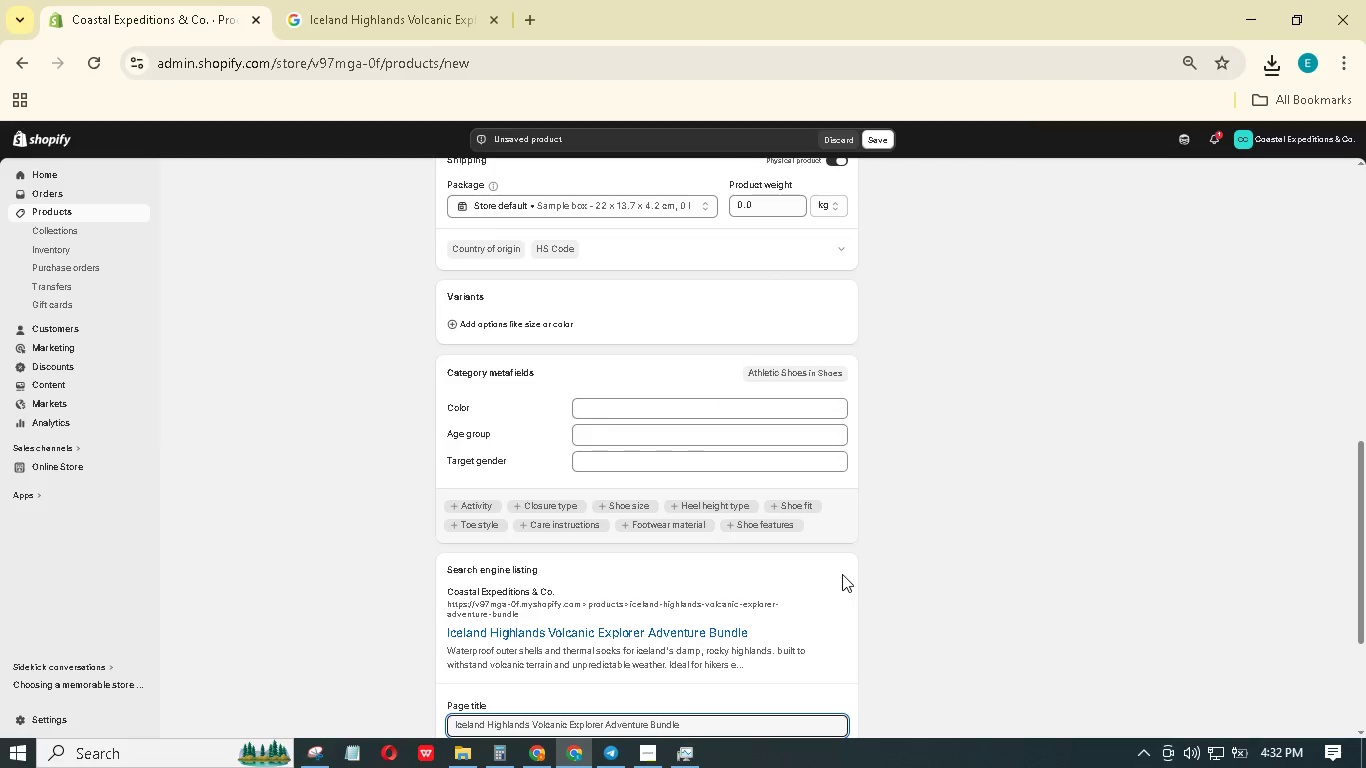 
scroll: coordinate [831, 564], scroll_direction: down, amount: 11.0
 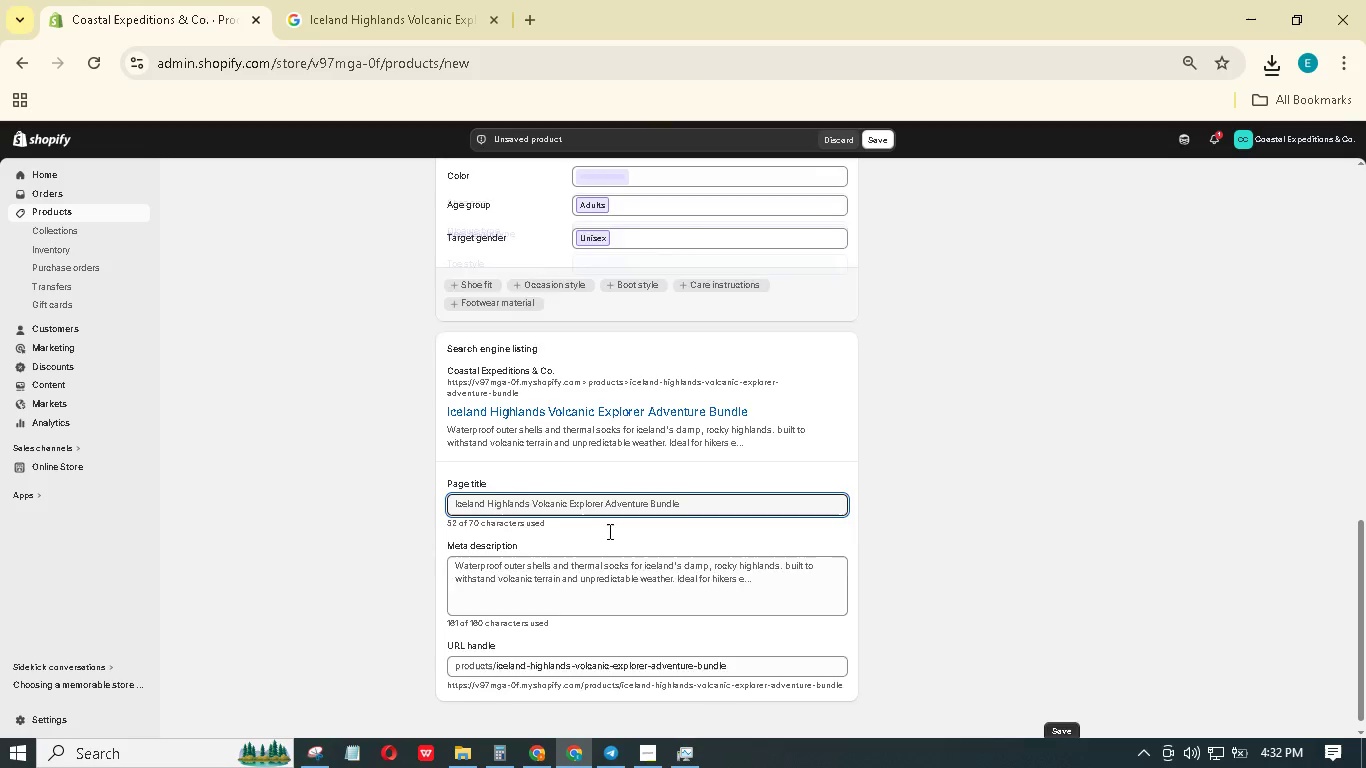 
wait(11.2)
 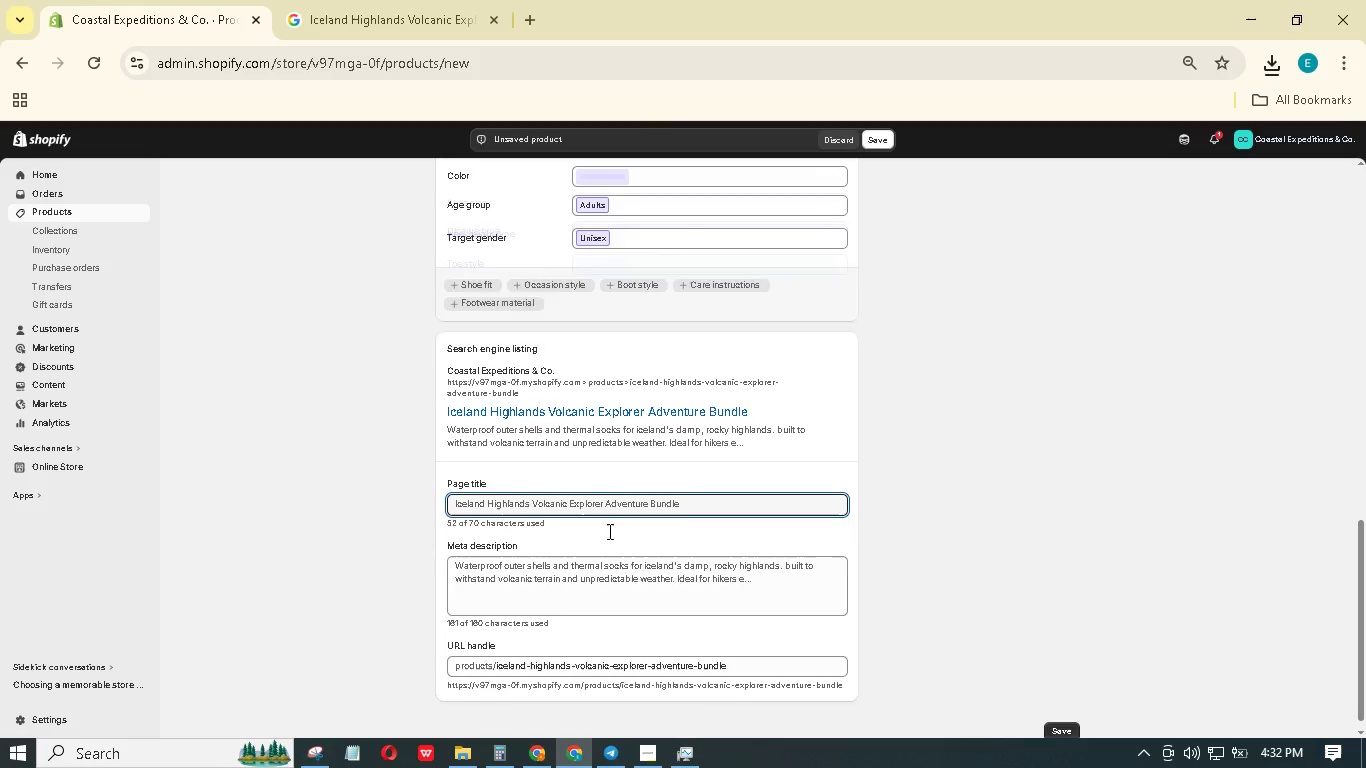 
left_click_drag(start_coordinate=[650, 659], to_coordinate=[570, 658])
 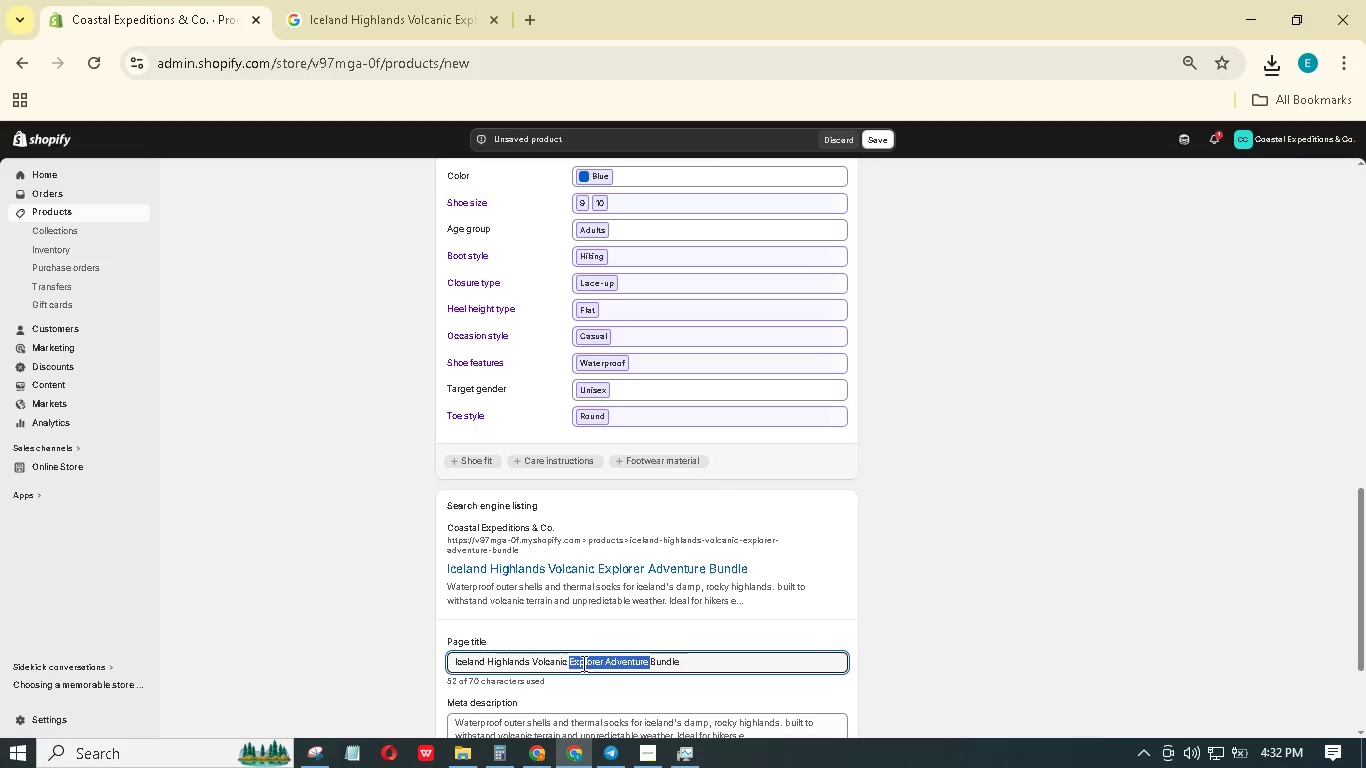 
key(Backspace)
 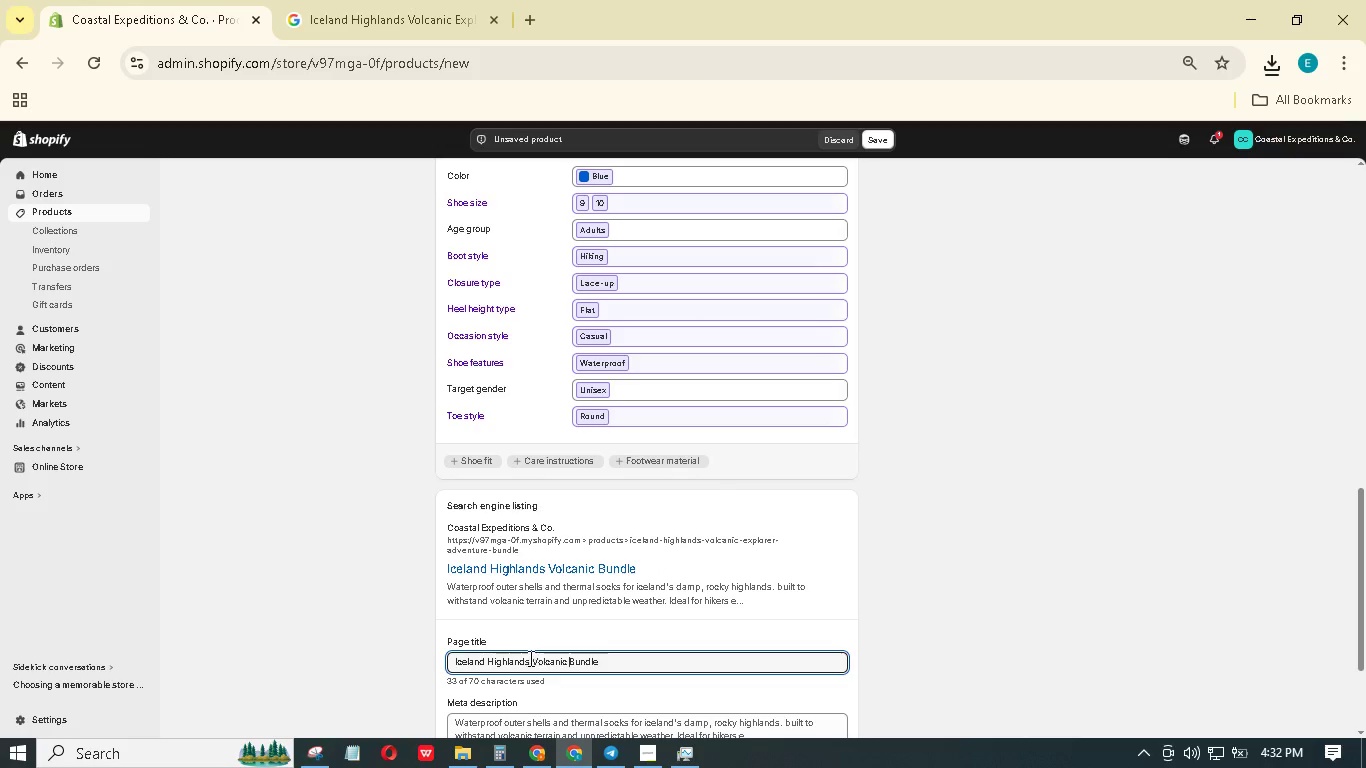 
left_click_drag(start_coordinate=[531, 658], to_coordinate=[480, 647])
 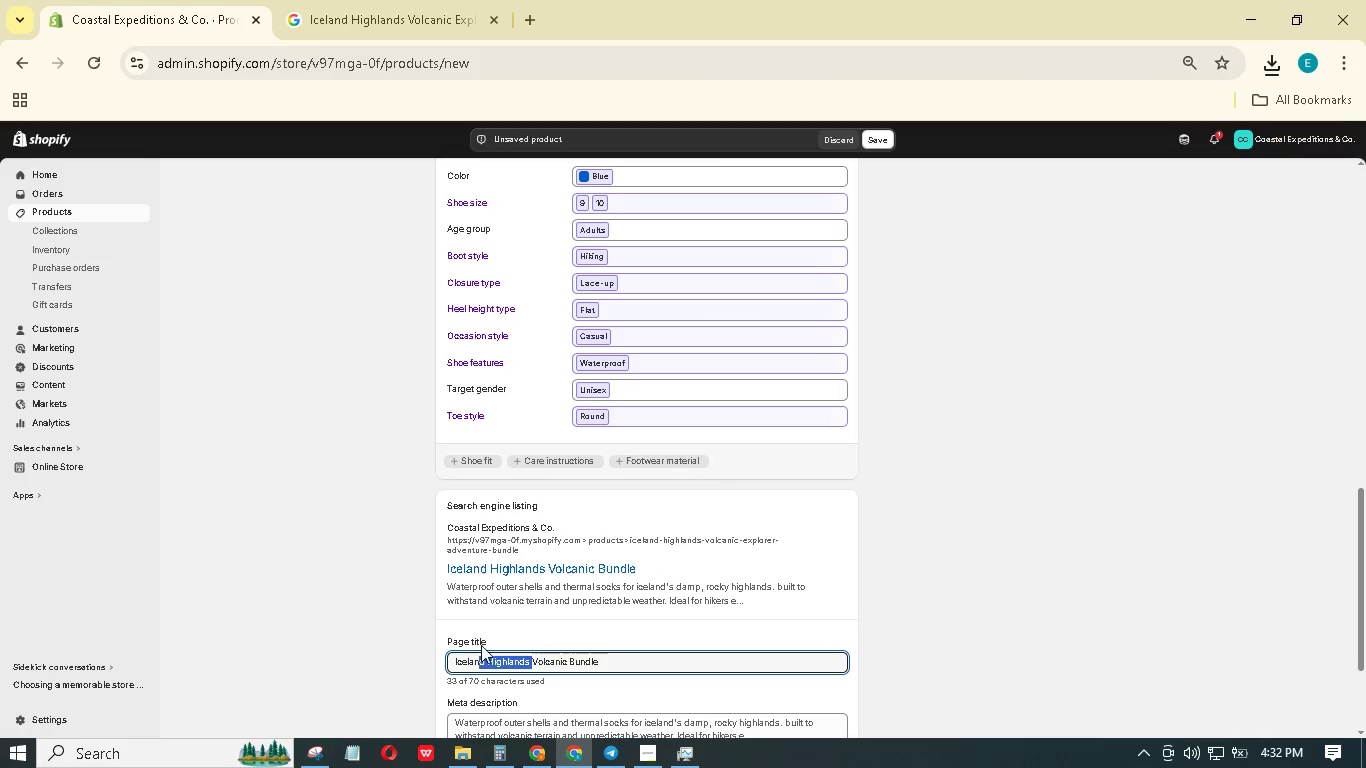 
key(Backspace)
 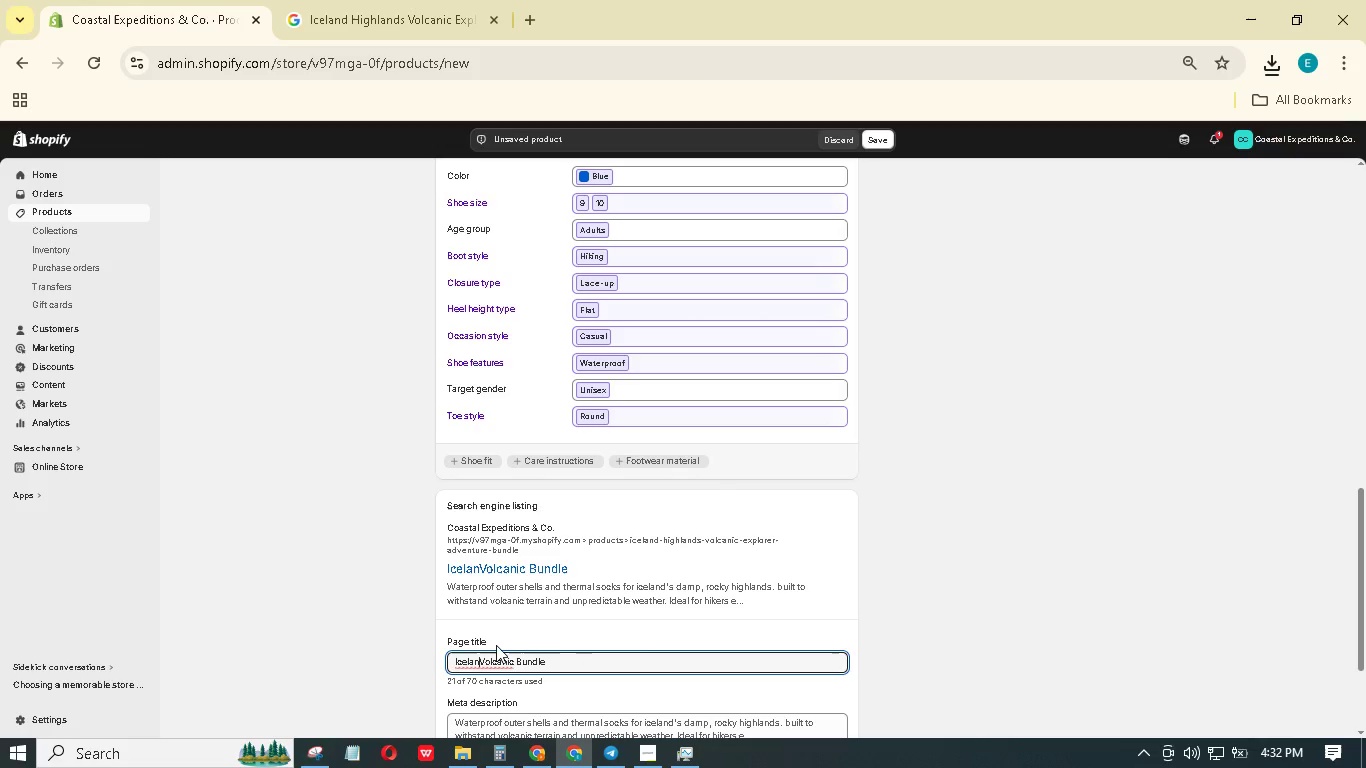 
key(D)
 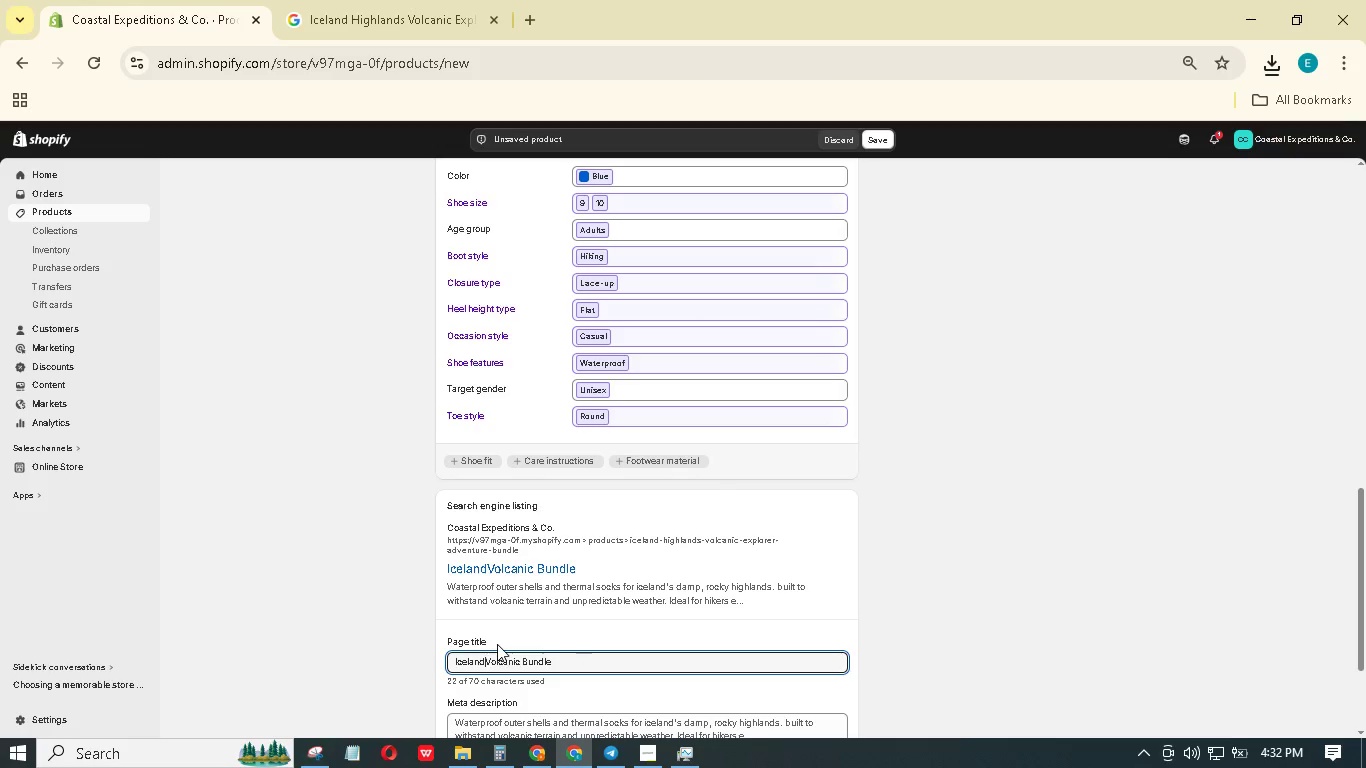 
key(Space)
 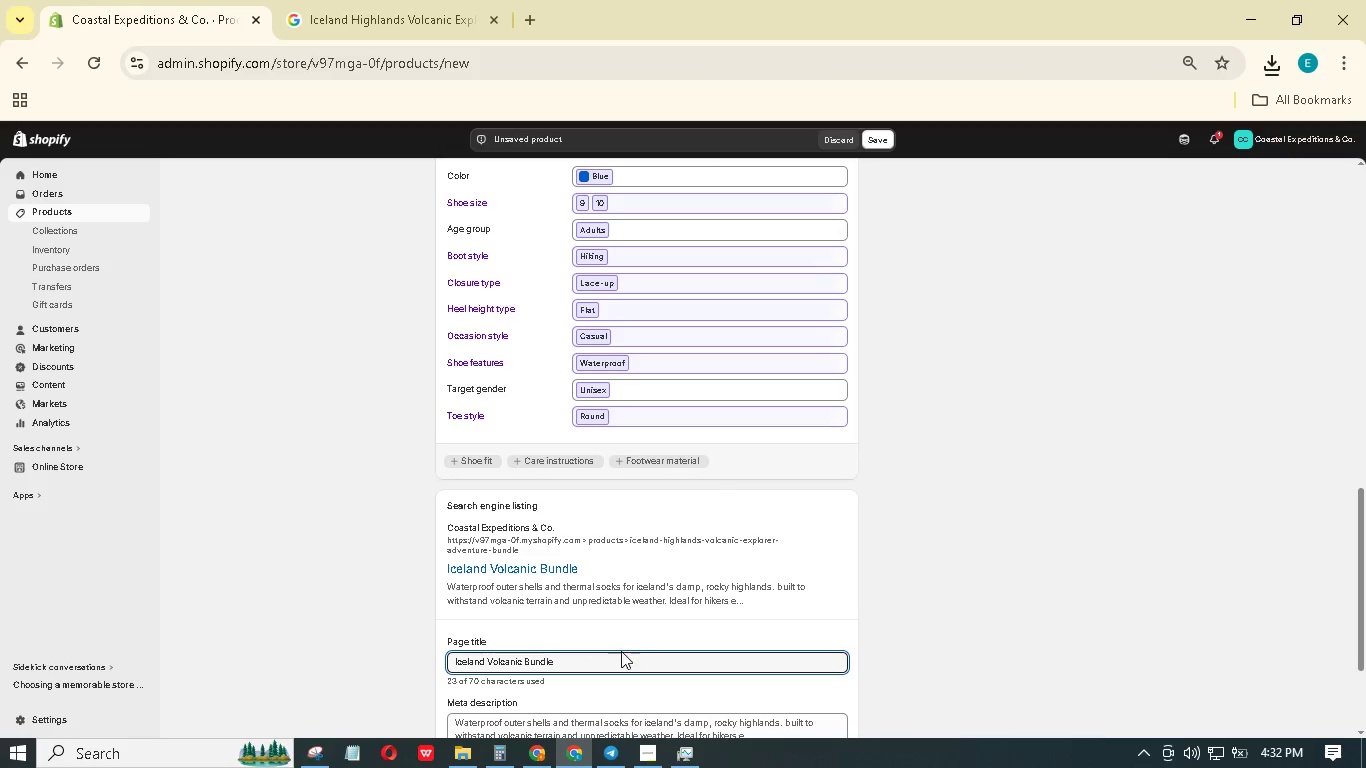 
left_click([620, 661])
 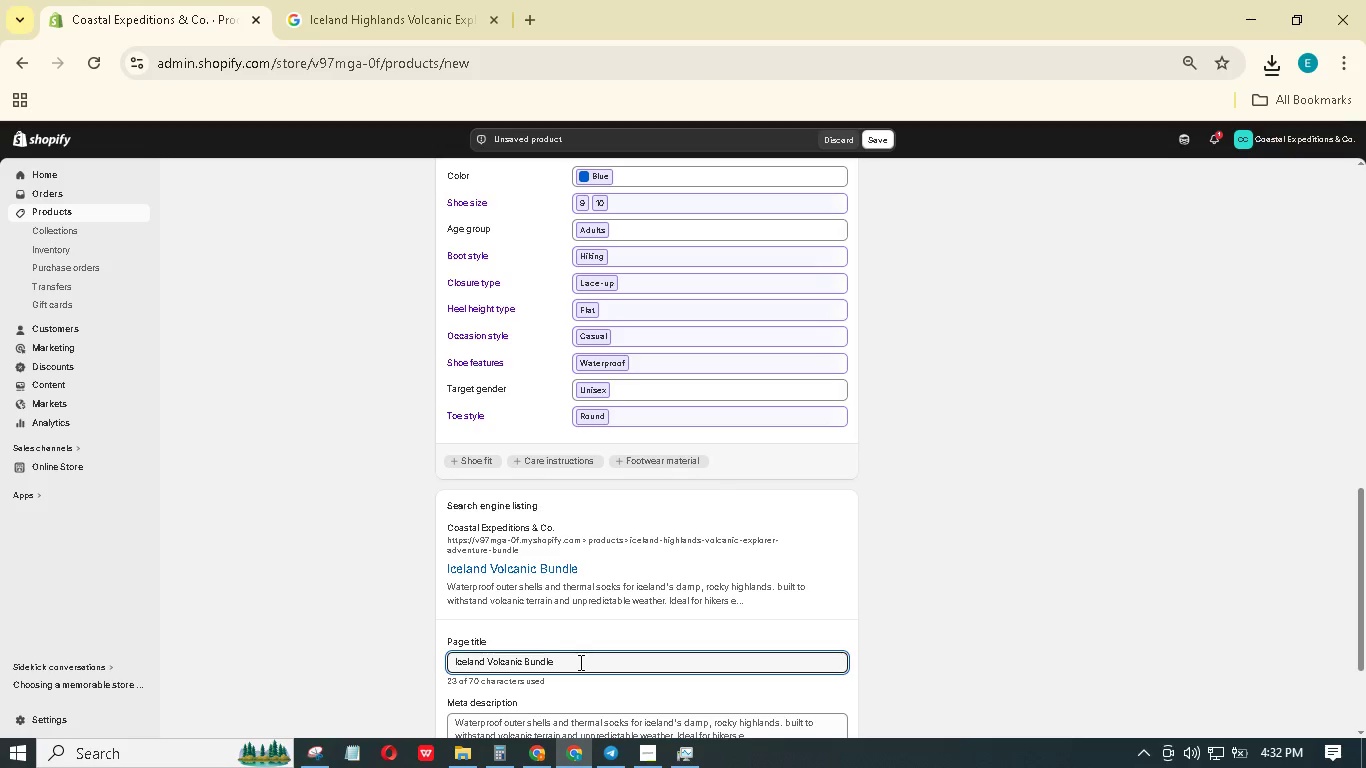 
type( \ Waterproof Shells & Thermal SOCKS)
 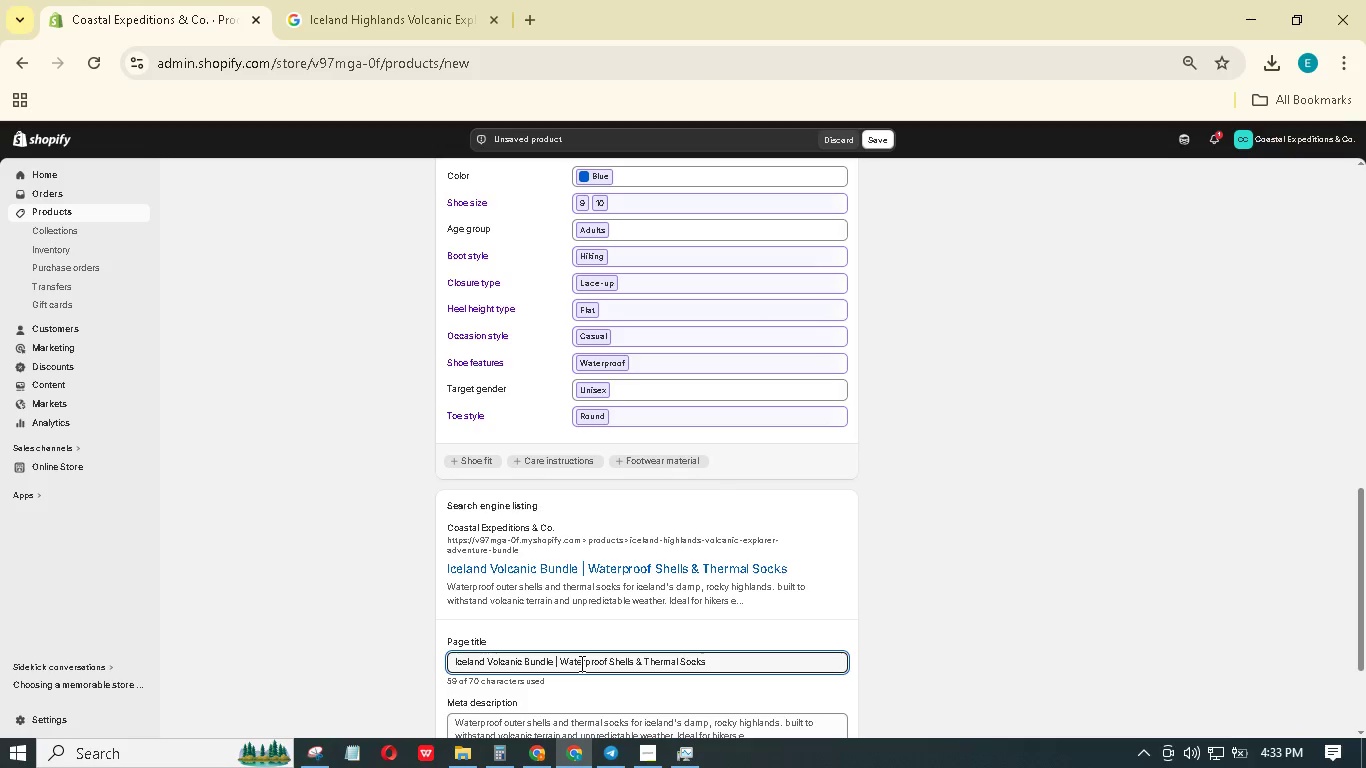 
scroll: coordinate [694, 573], scroll_direction: down, amount: 5.0
 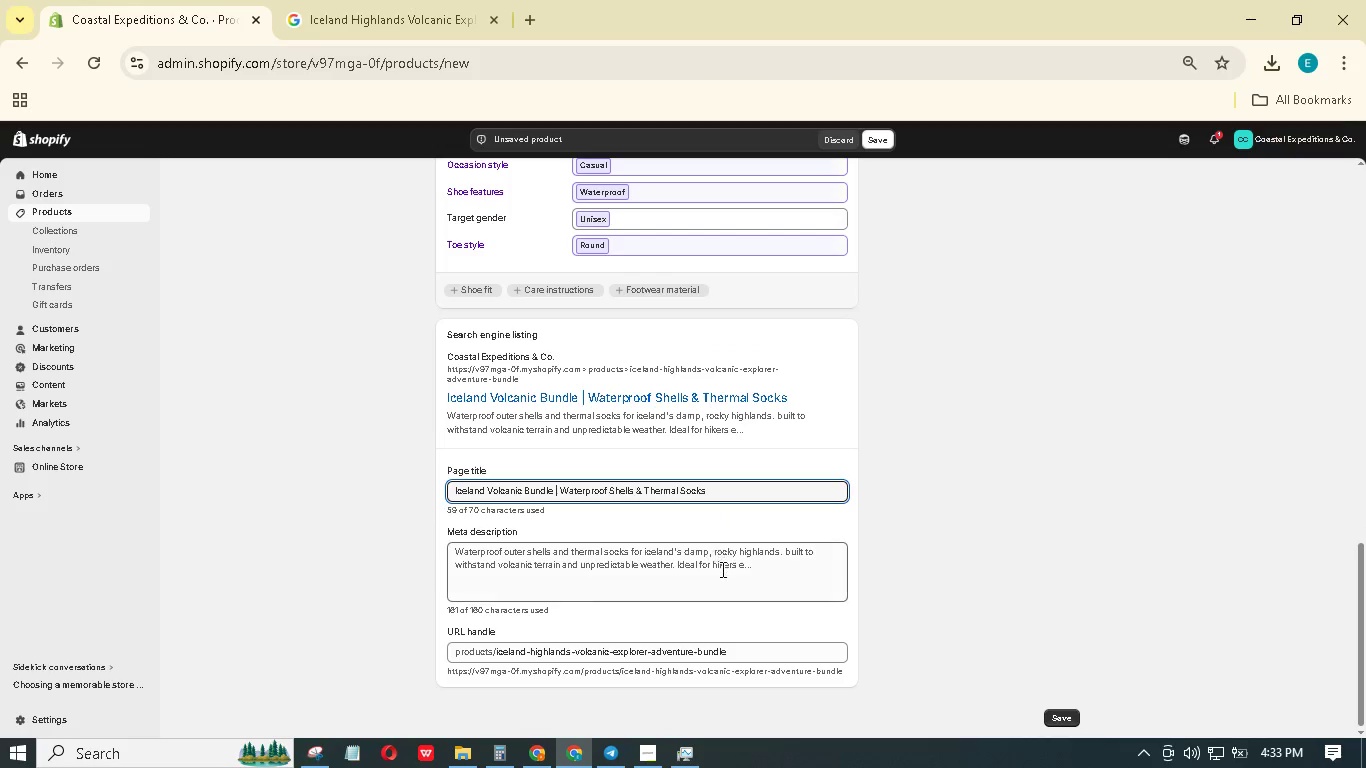 
left_click([721, 569])
 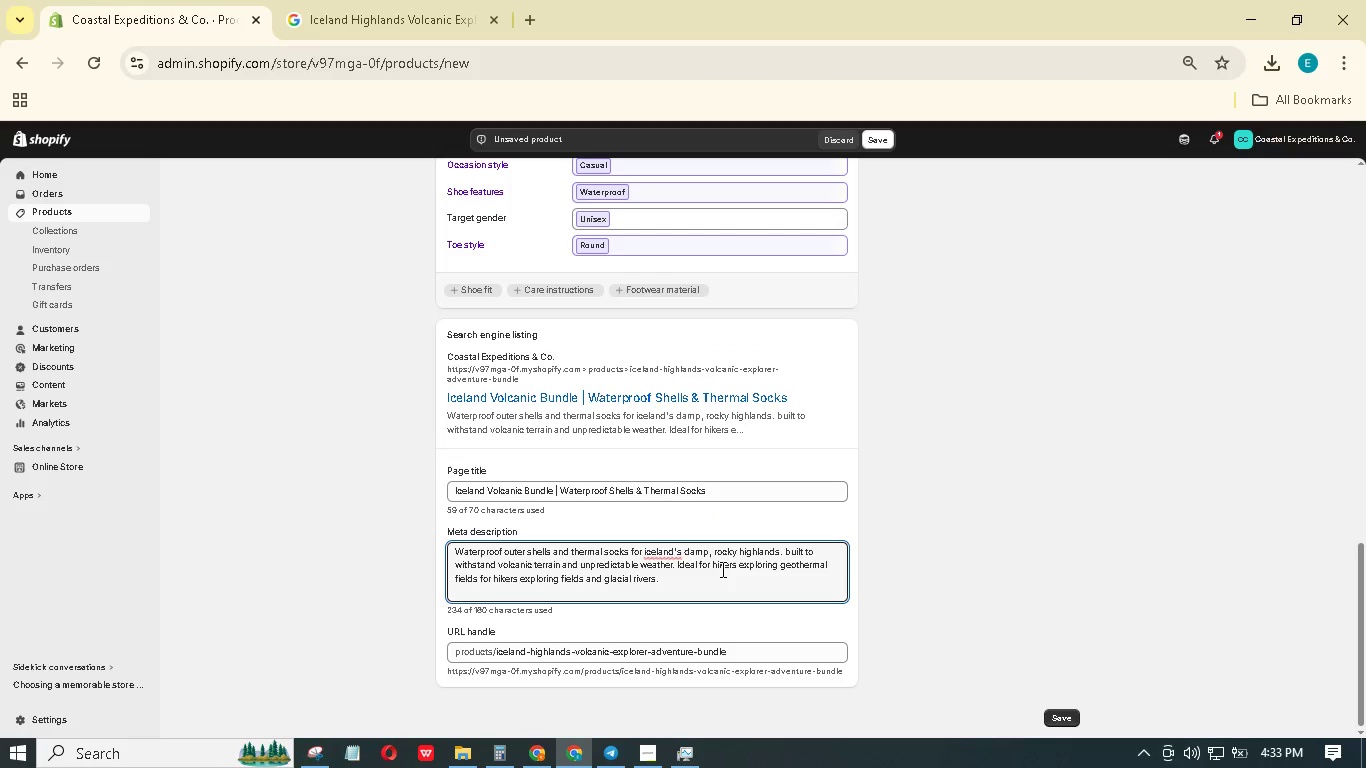 
key(Control+A)
 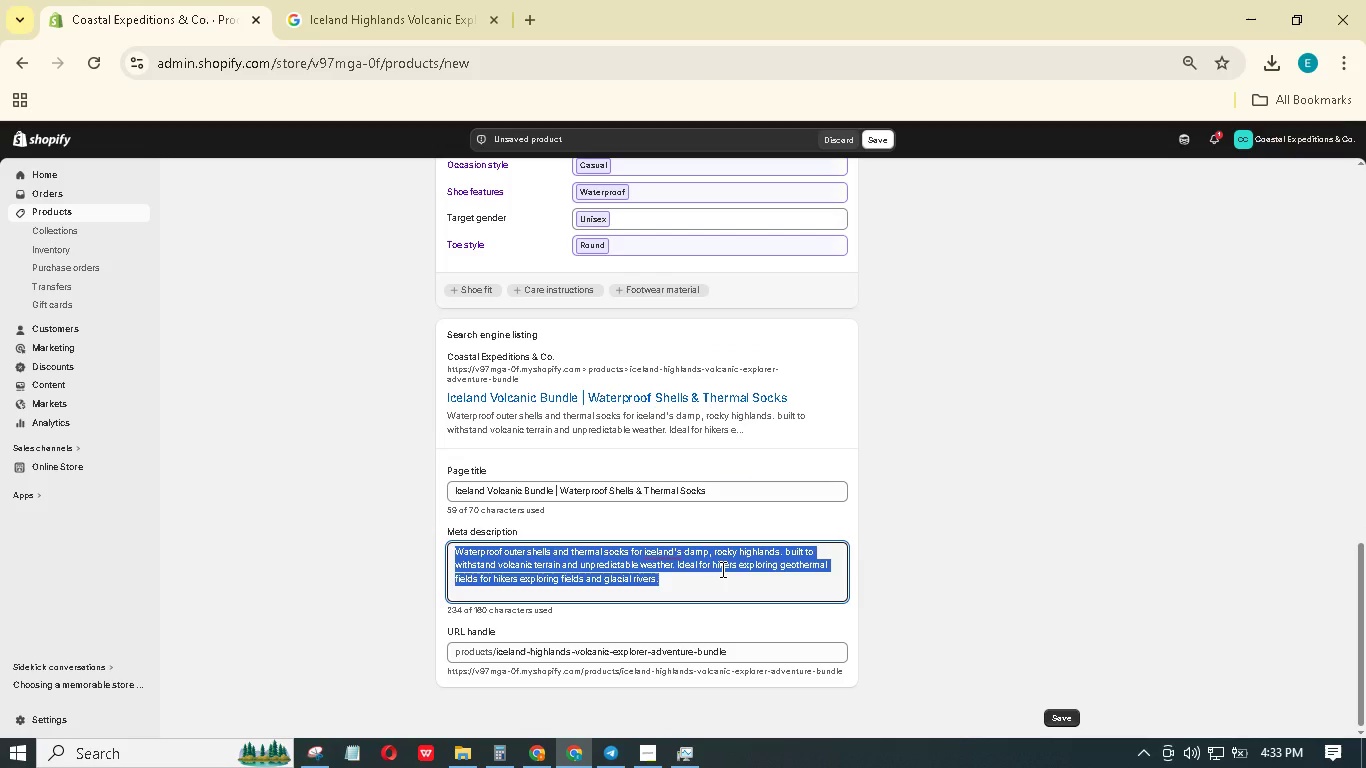 
key(Backspace)
type(NAVIgate ICELand's volcanic terrain with waterproof shells &)
 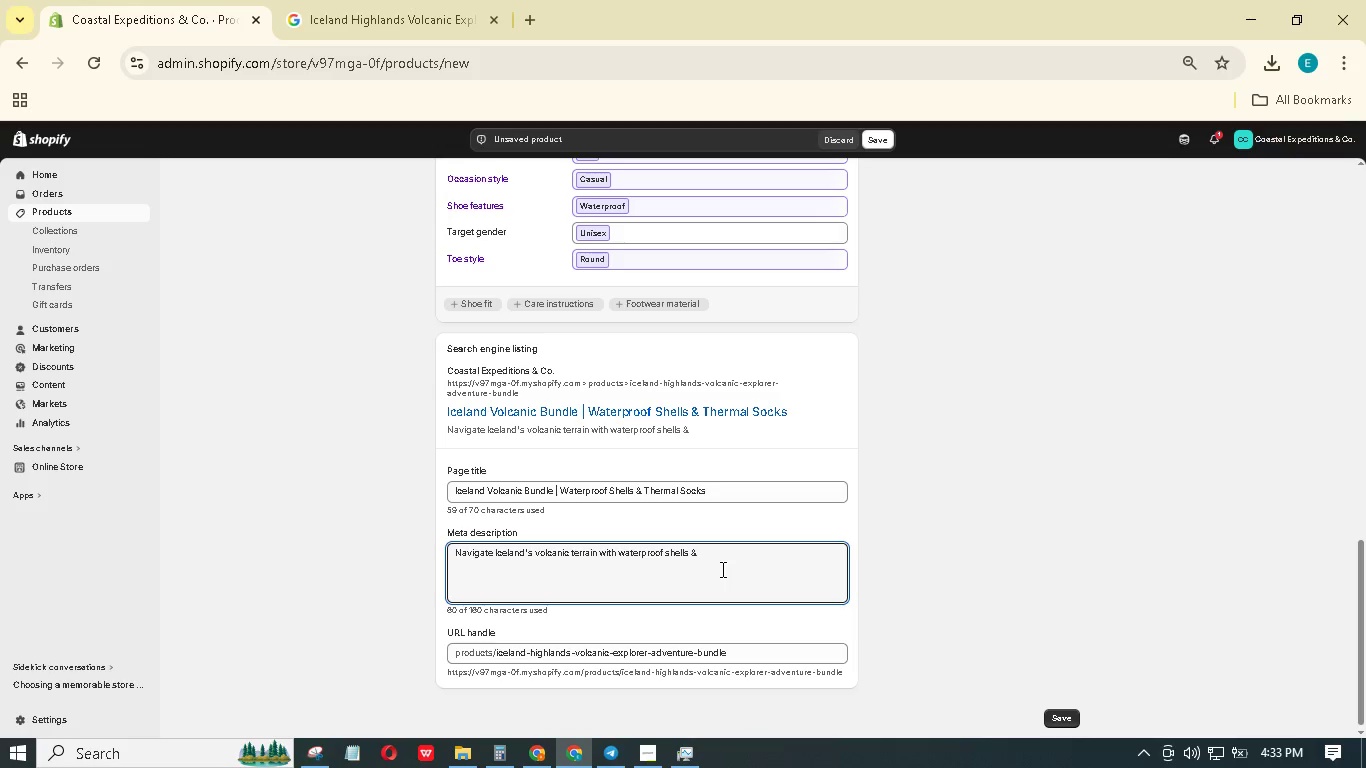 
wait(10.48)
 